 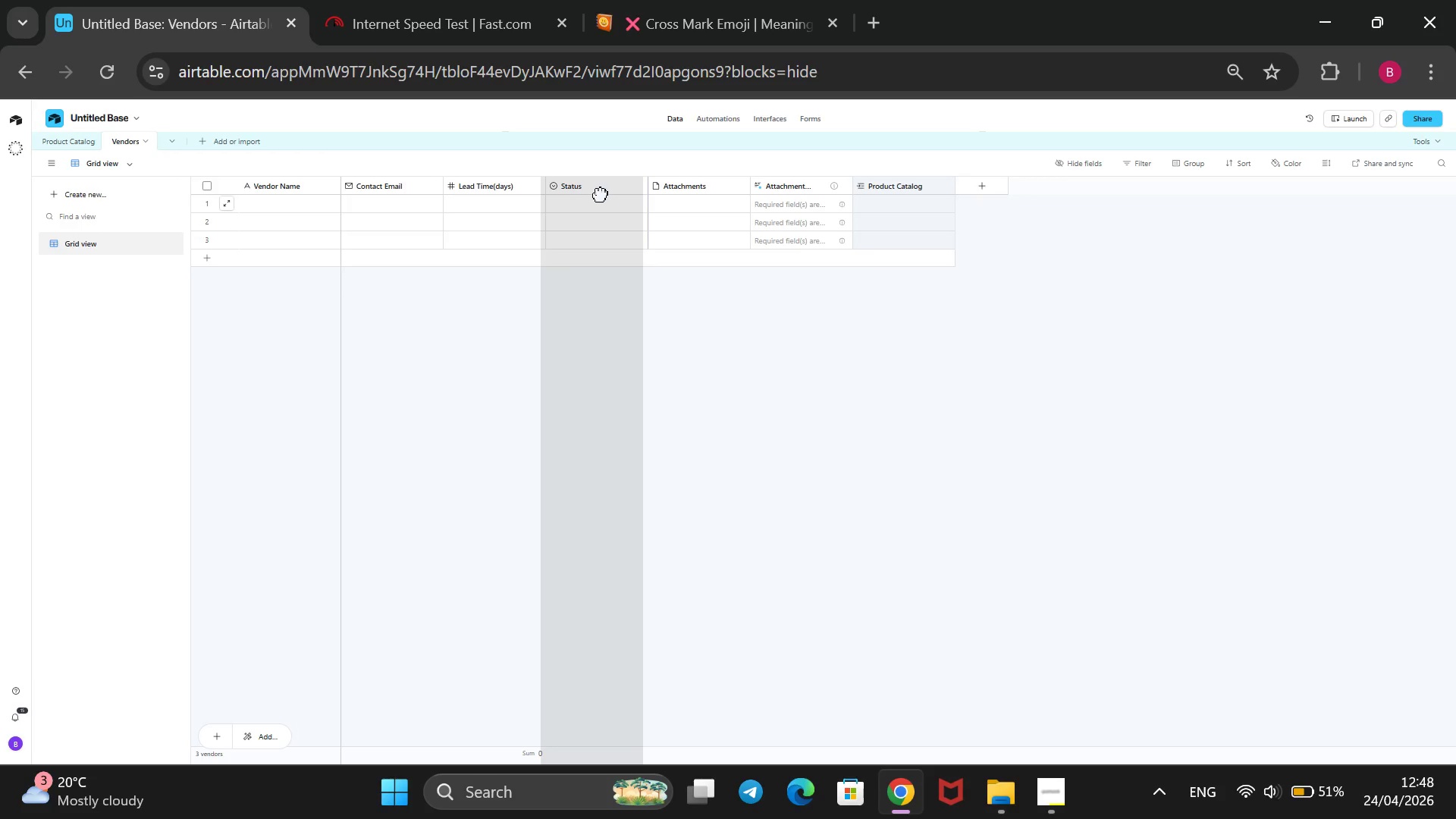 
left_click_drag(start_coordinate=[699, 180], to_coordinate=[572, 199])
 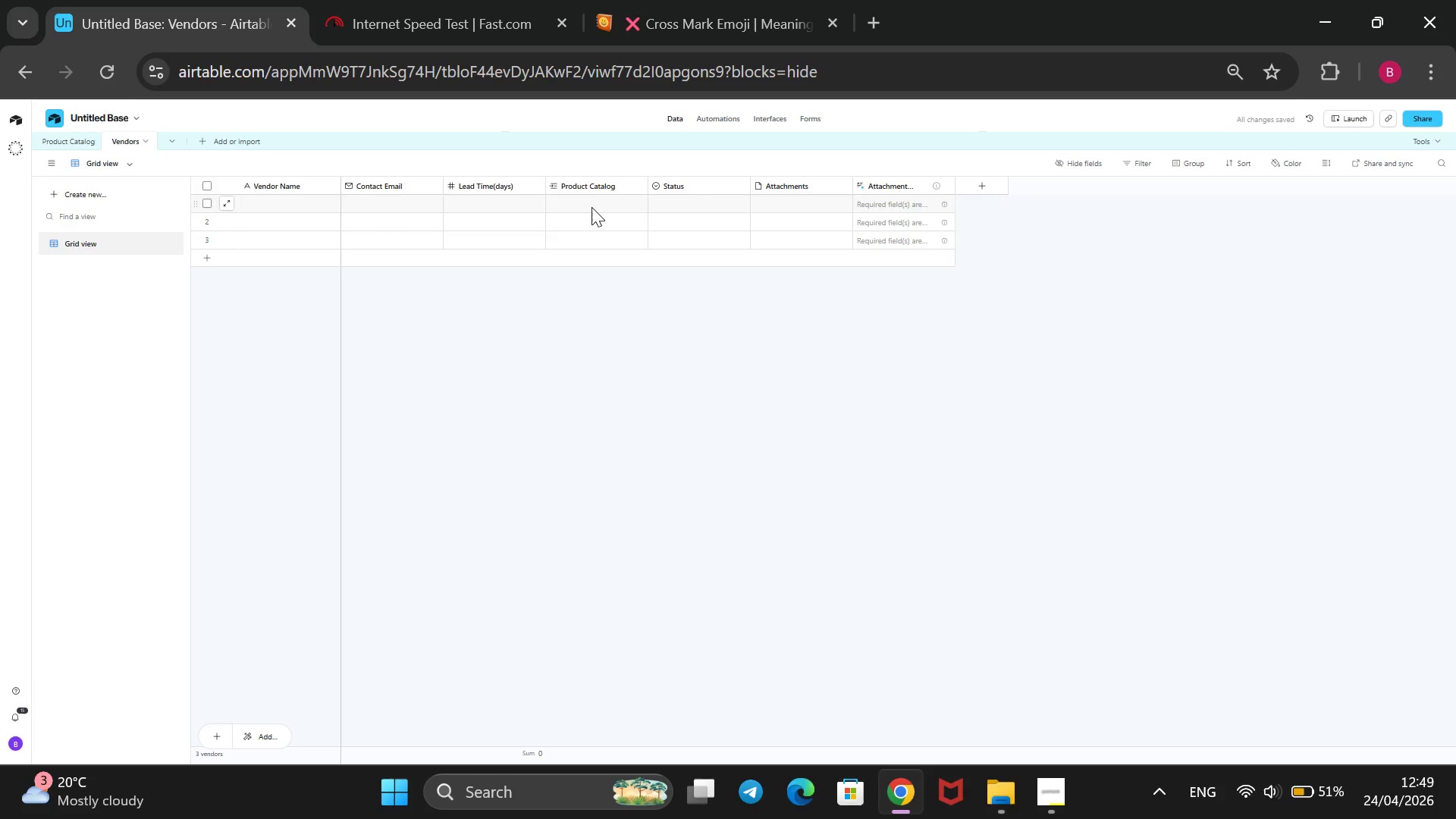 
left_click([592, 202])
 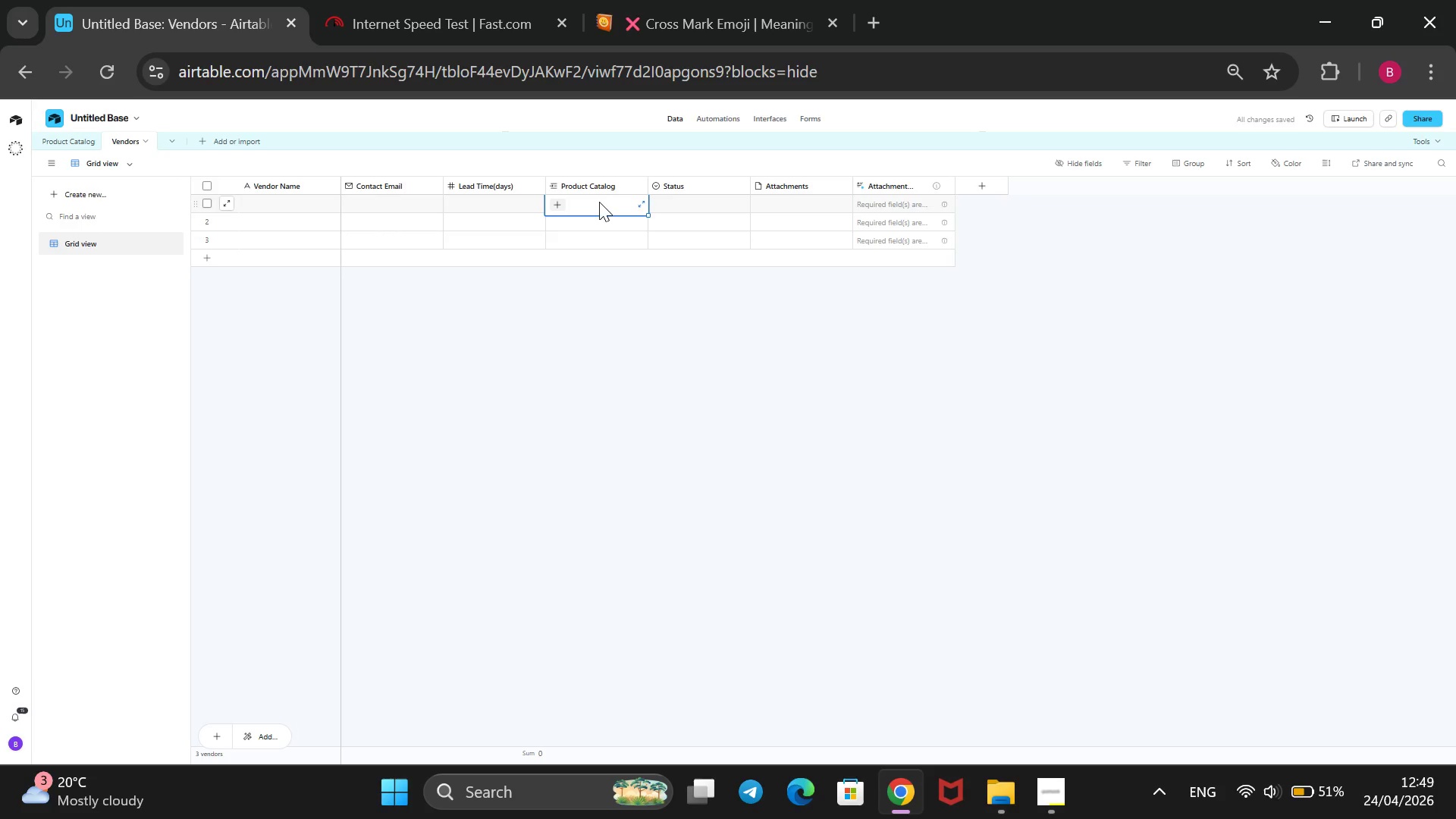 
wait(5.52)
 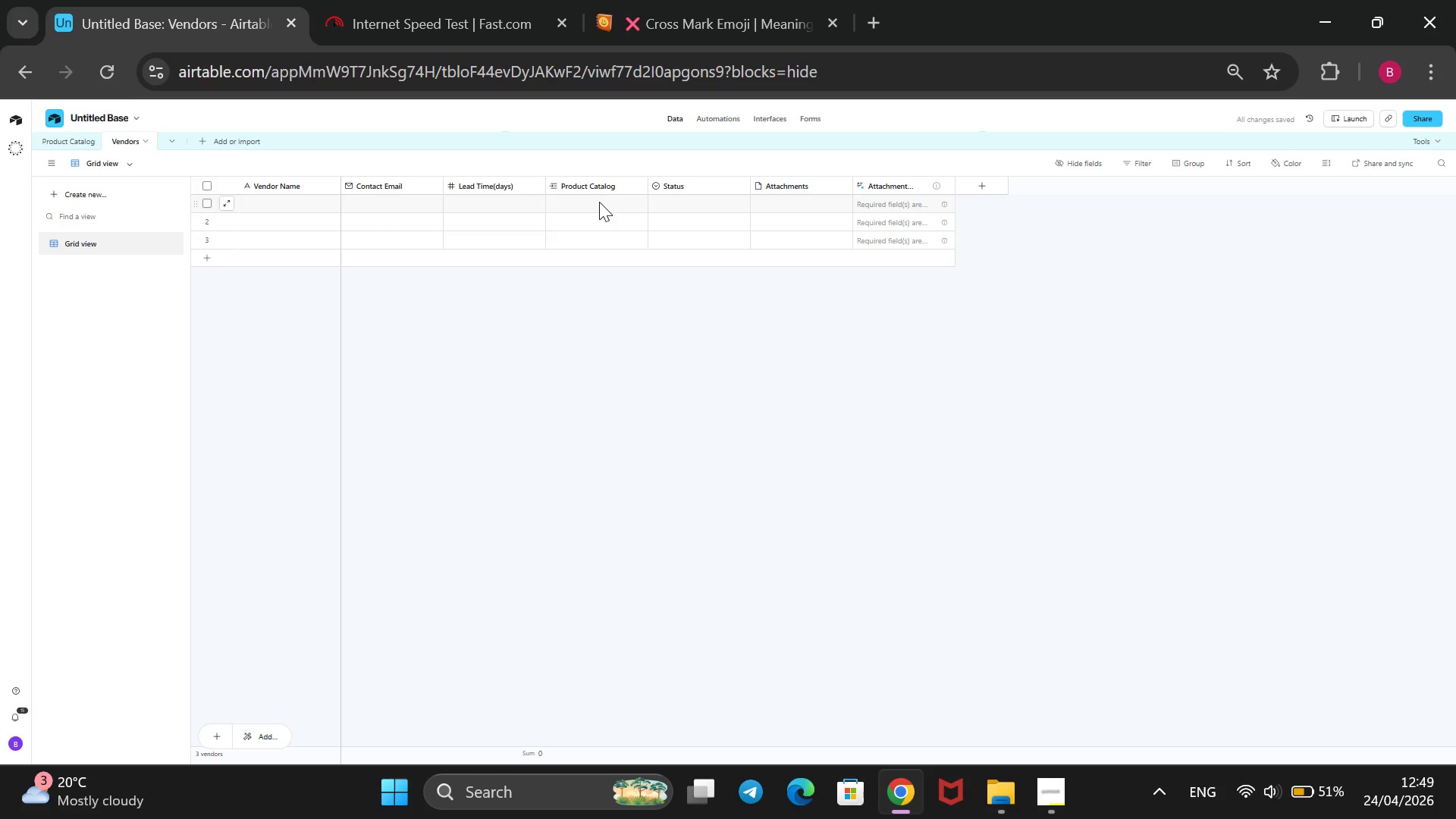 
right_click([610, 185])
 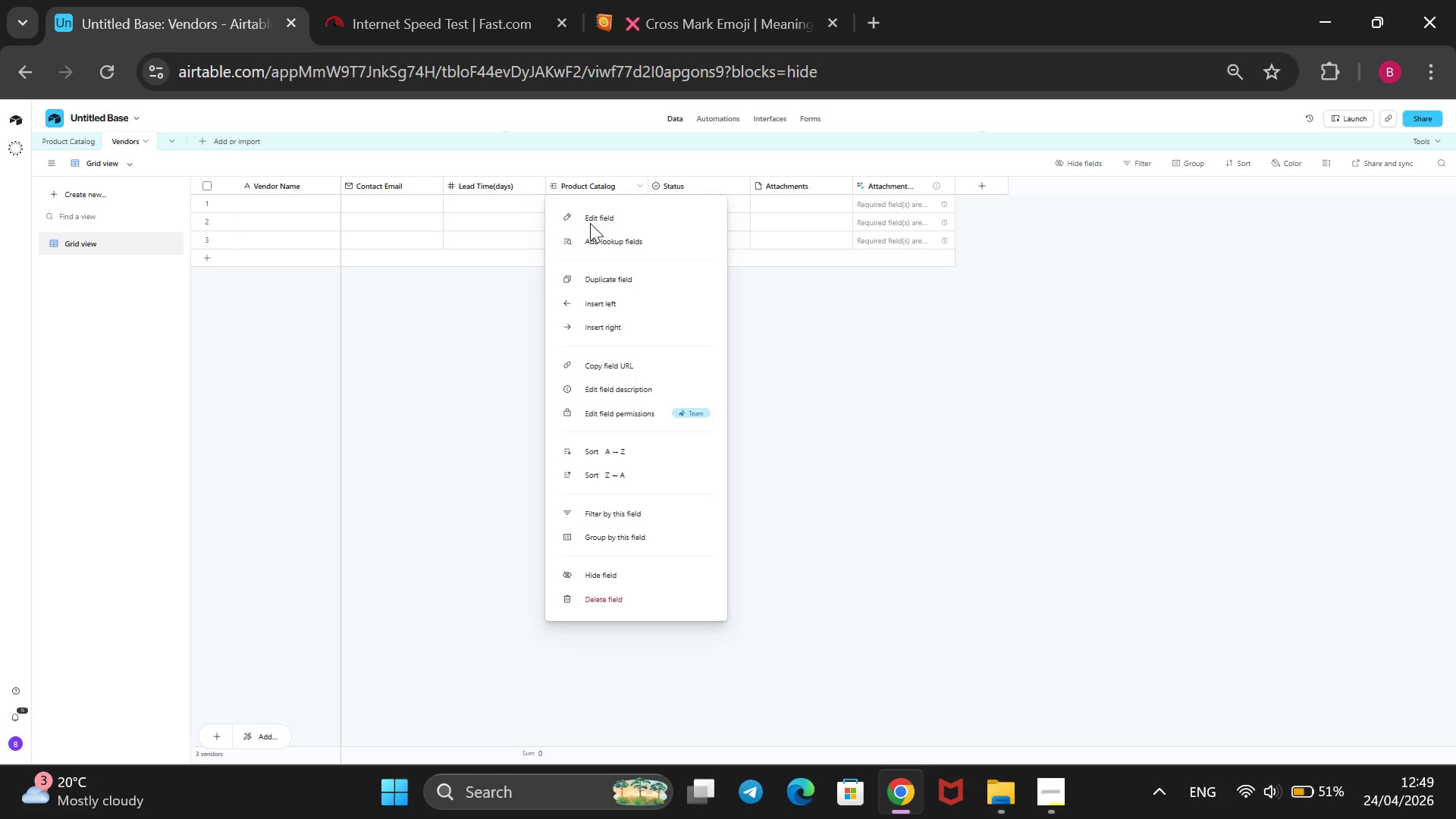 
left_click([604, 221])
 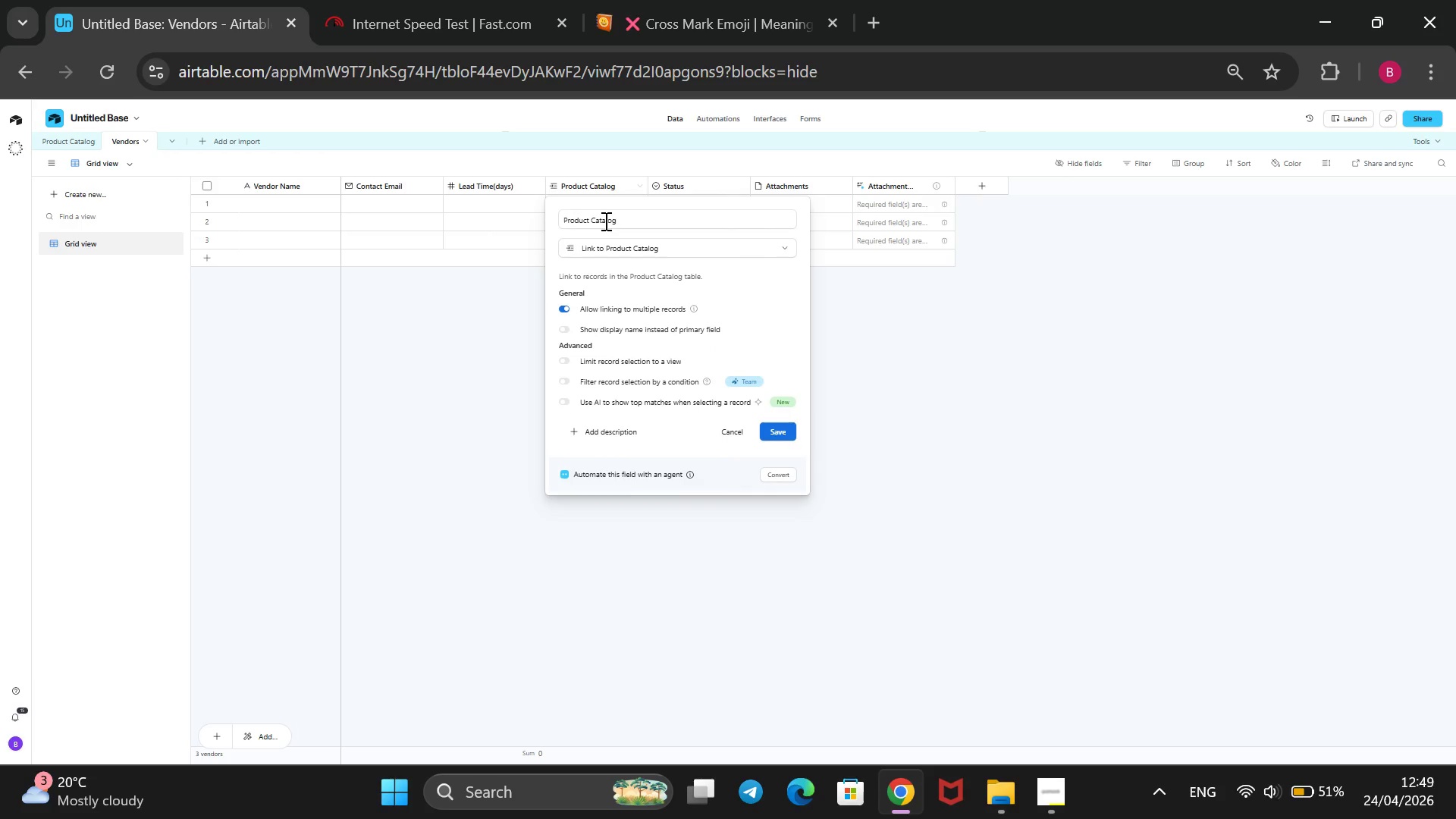 
wait(11.14)
 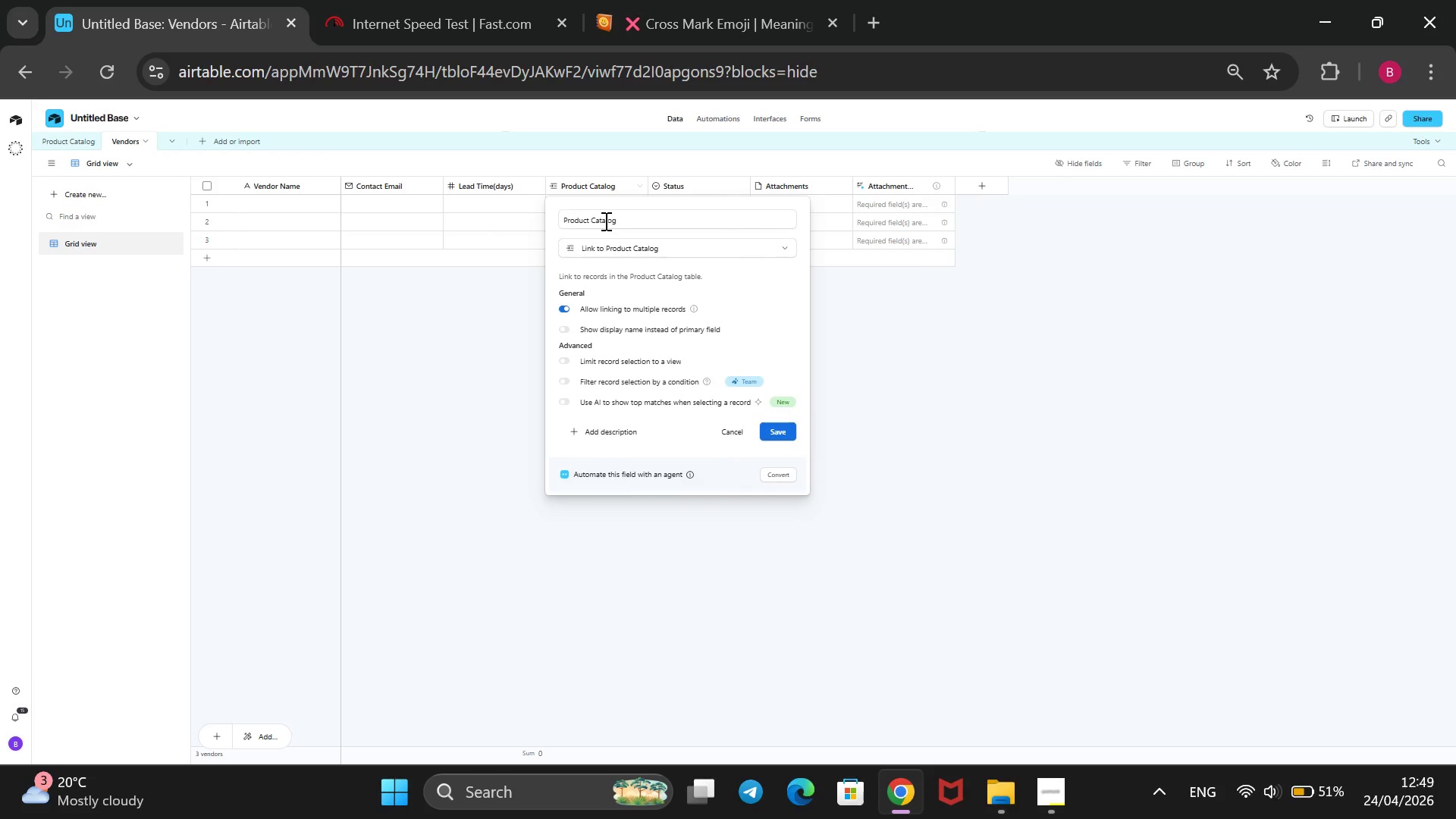 
left_click_drag(start_coordinate=[774, 225], to_coordinate=[590, 219])
 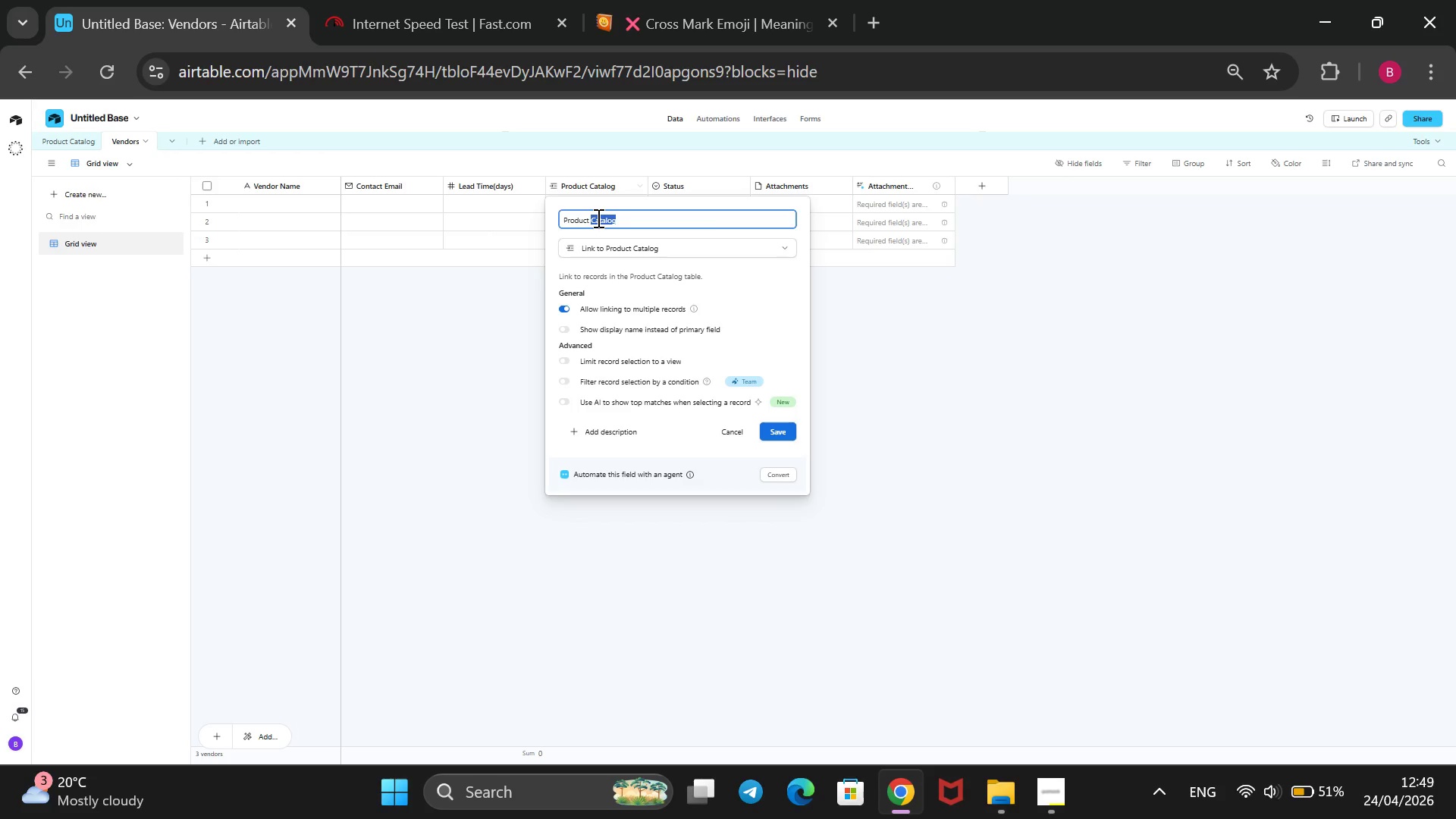 
key(Backspace)
 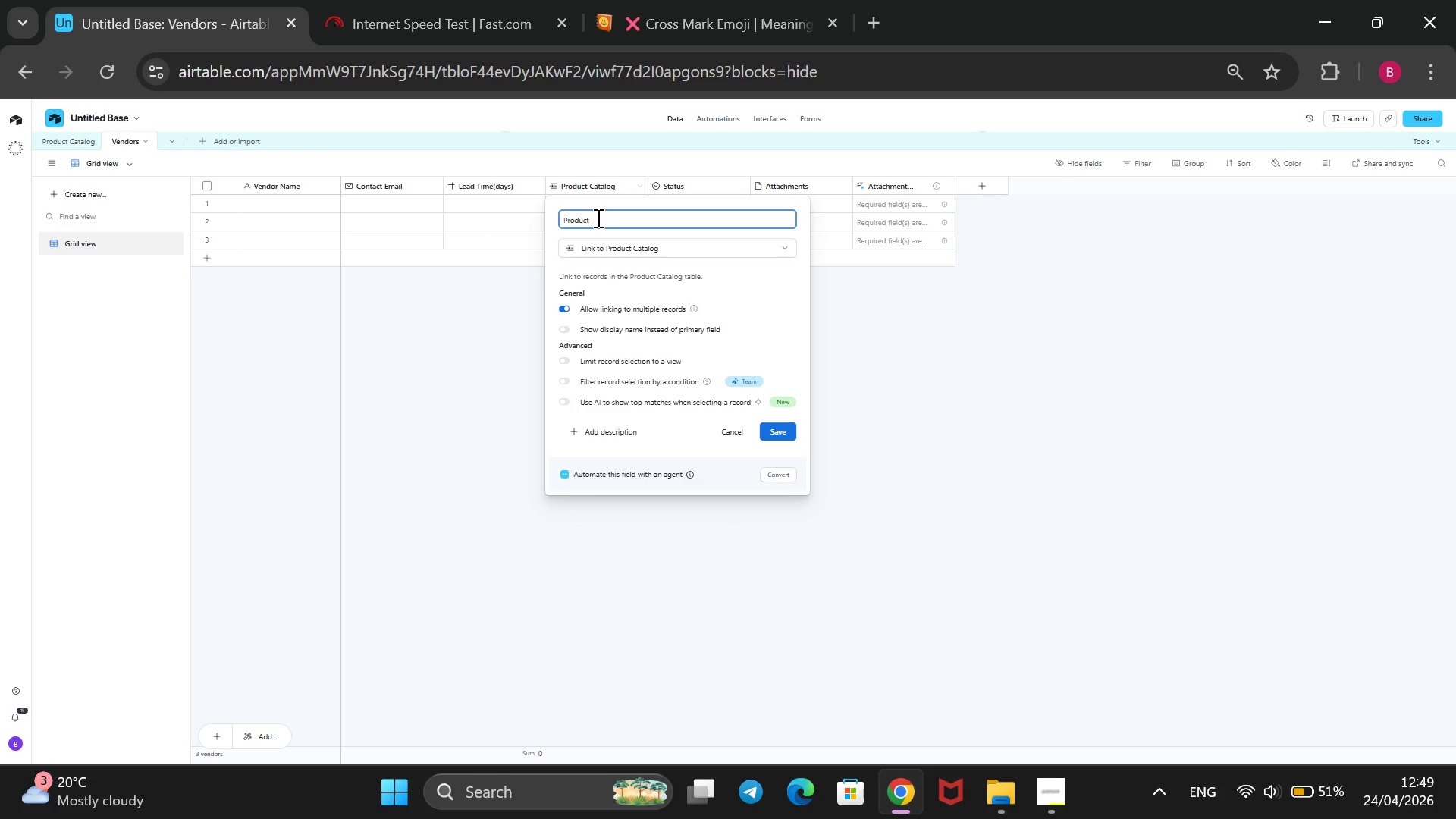 
key(Backspace)
 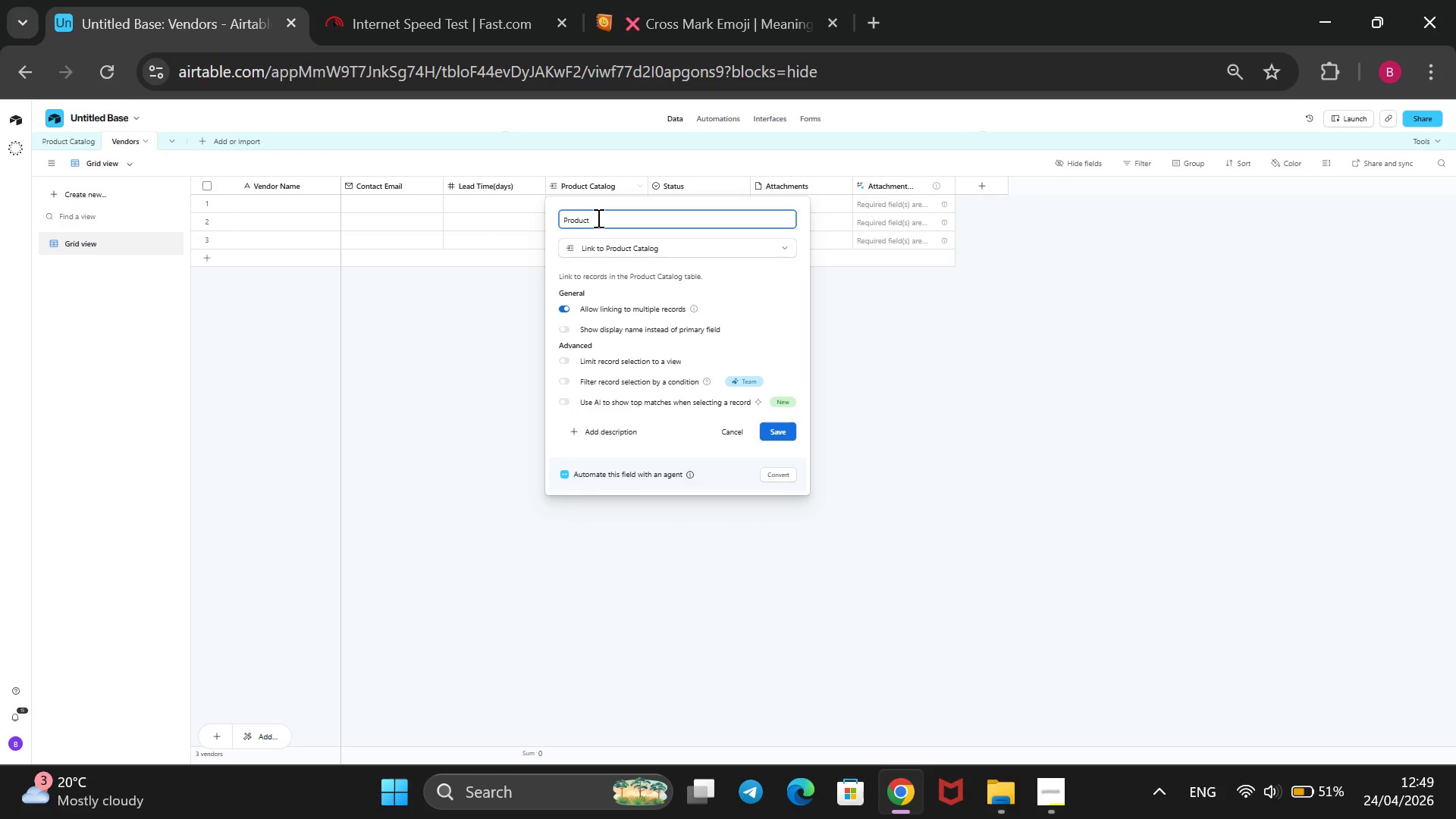 
key(S)
 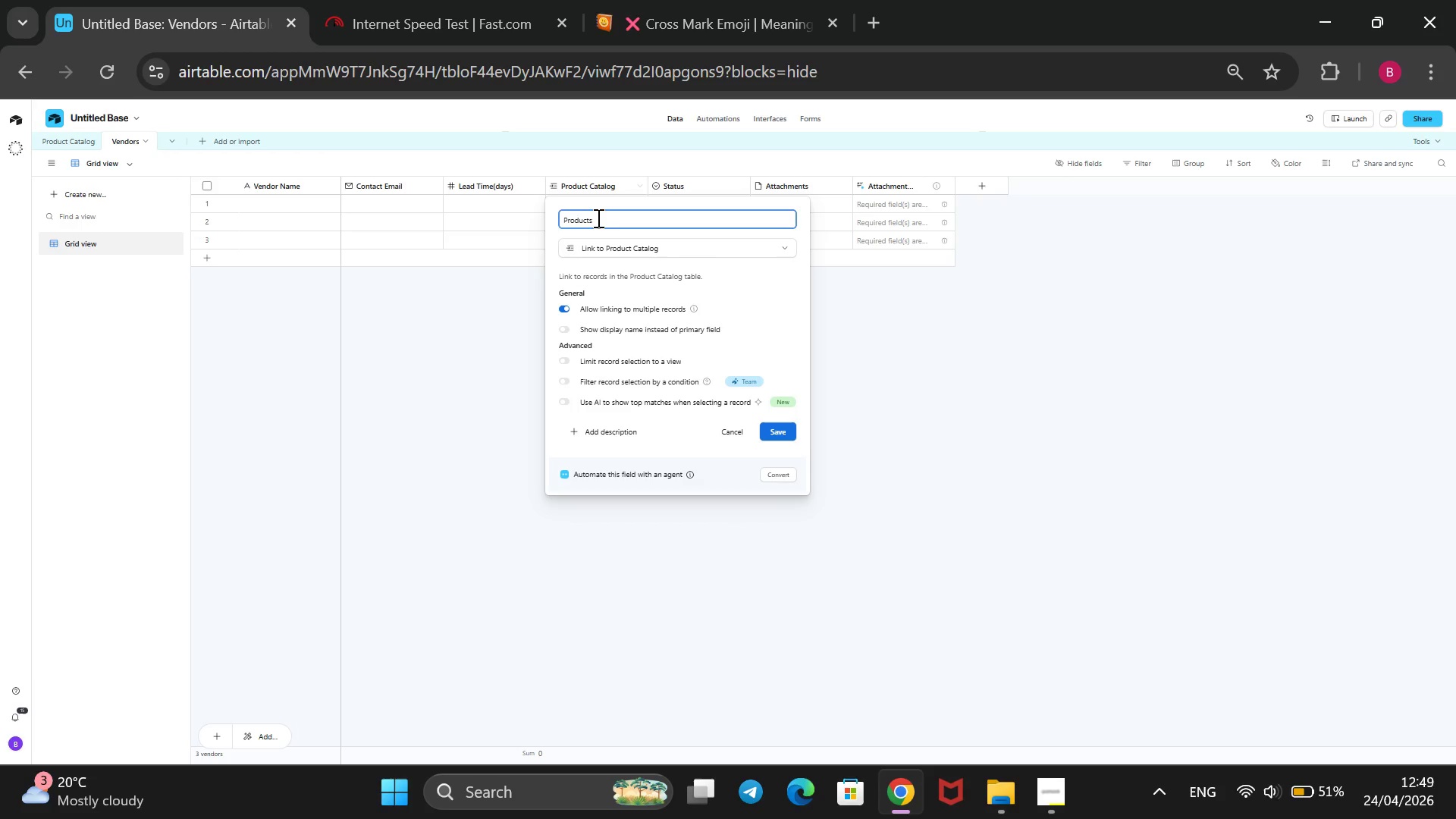 
key(Enter)
 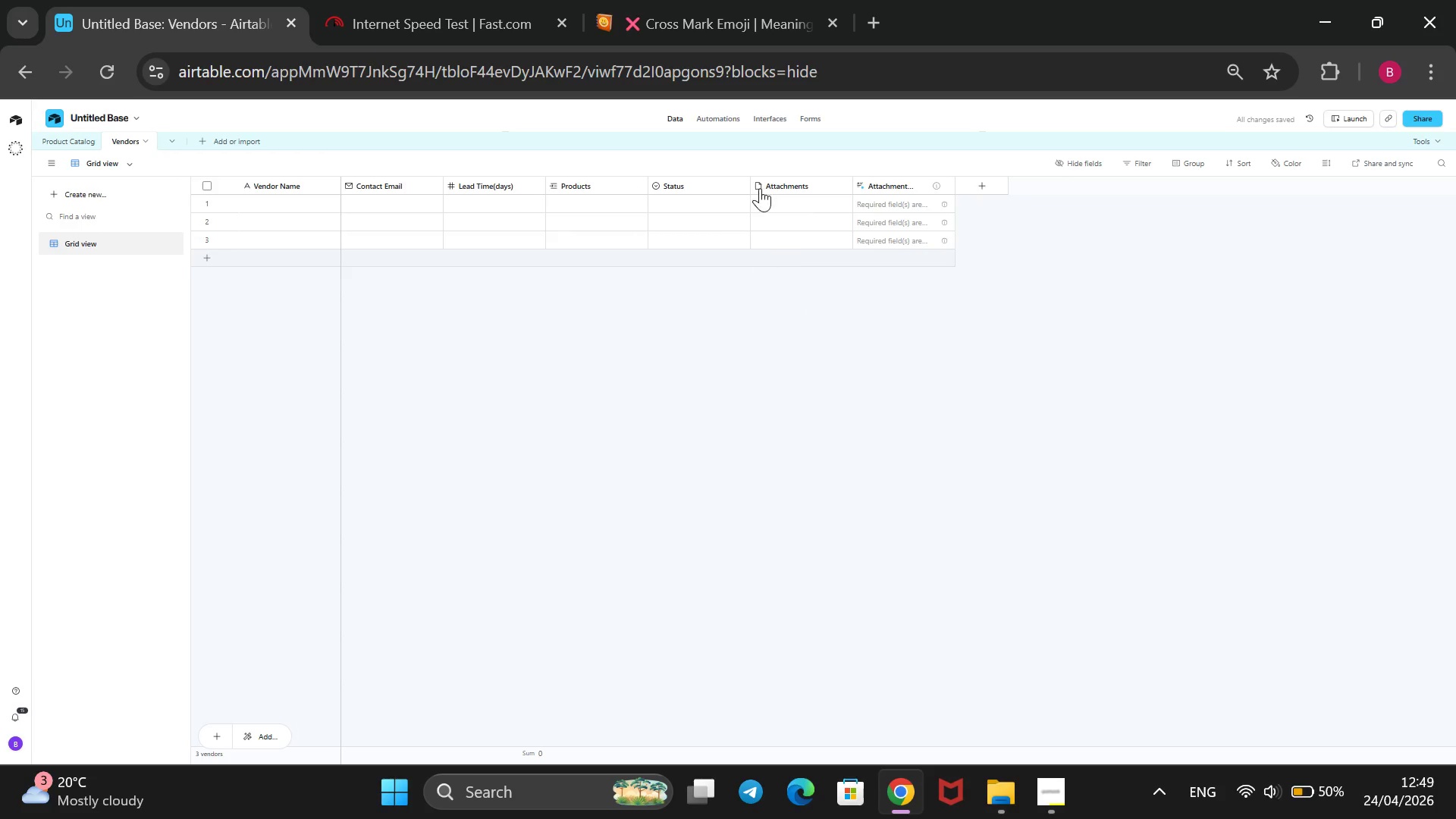 
wait(6.53)
 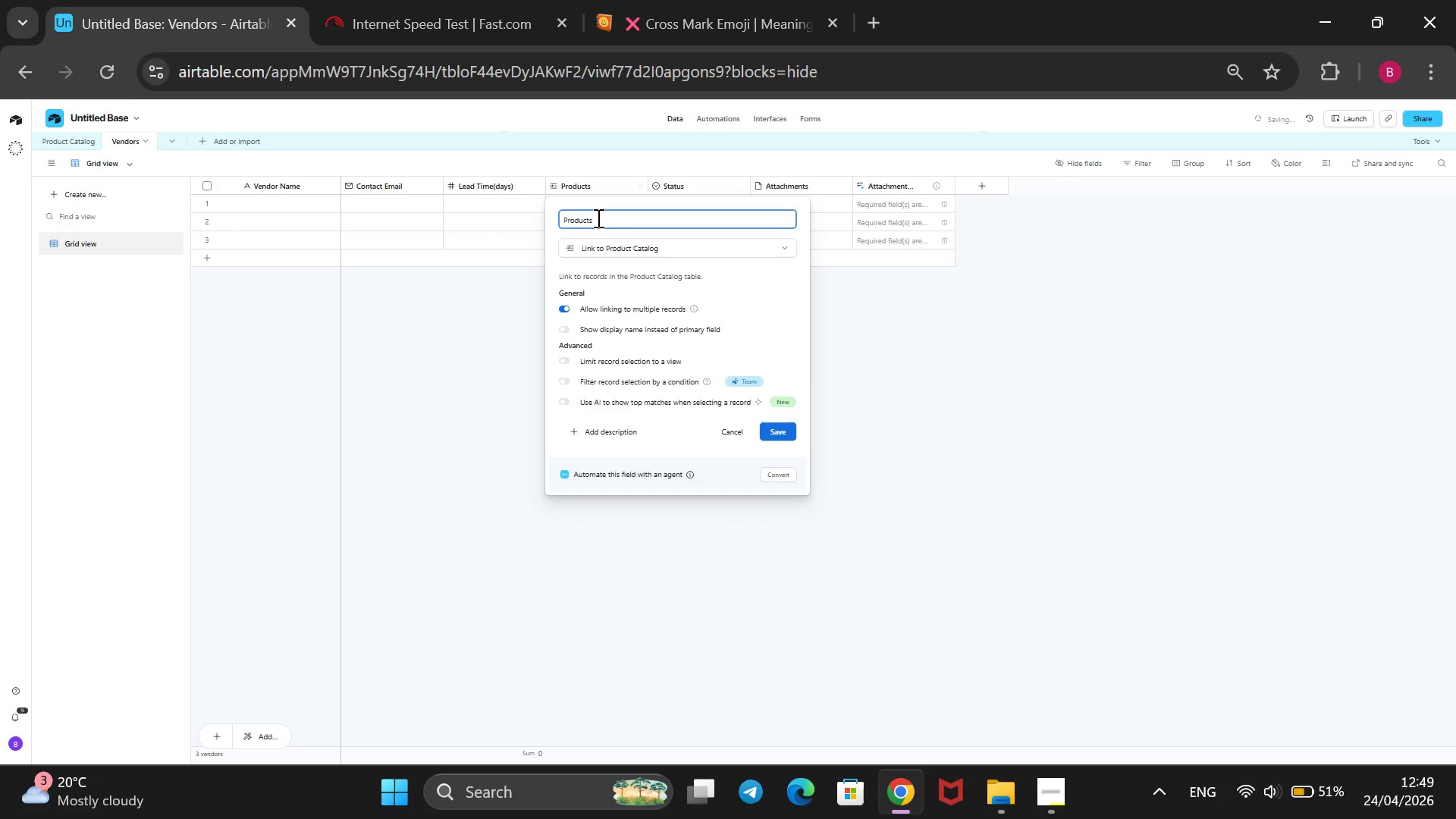 
right_click([687, 181])
 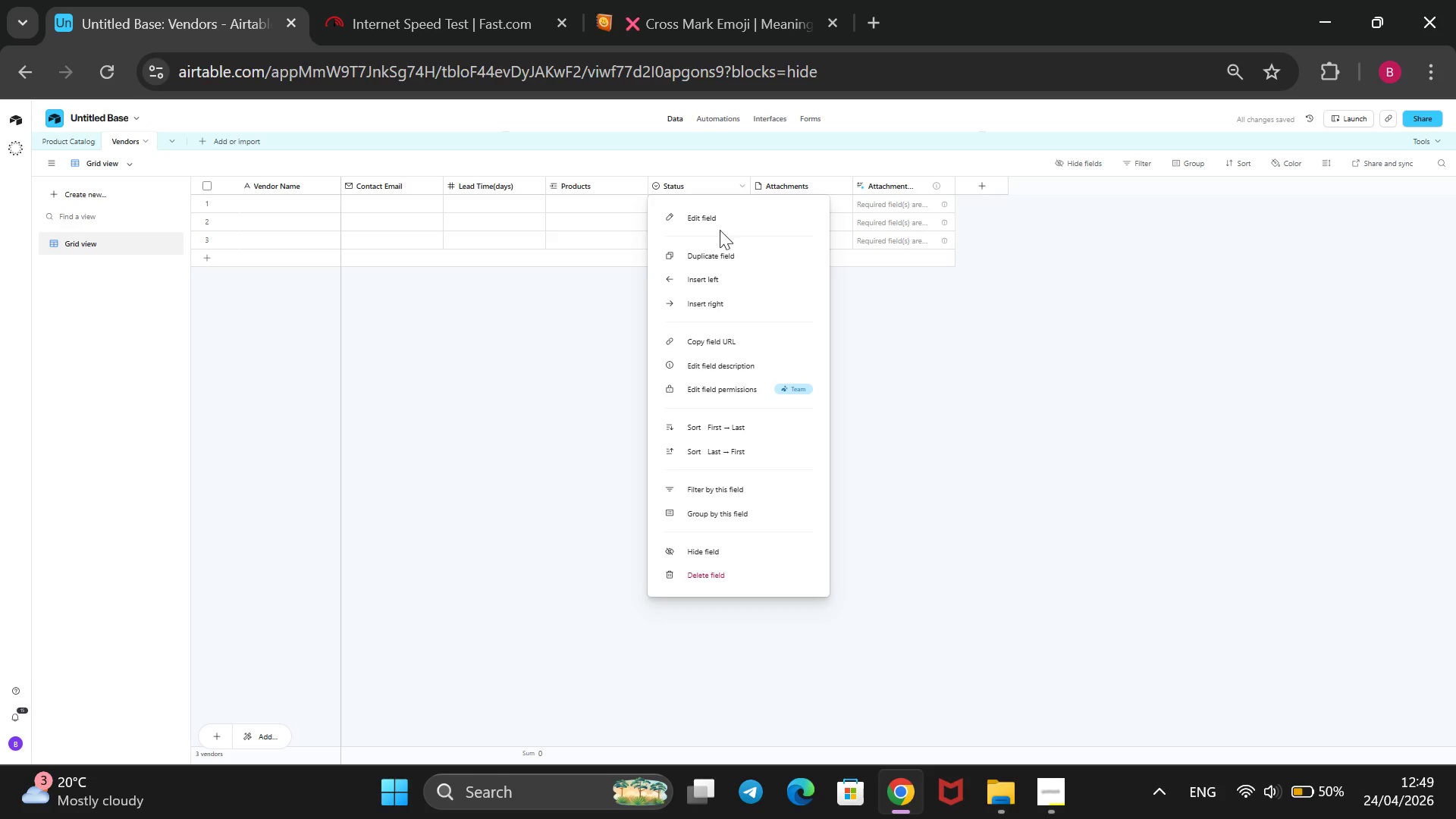 
left_click([689, 212])
 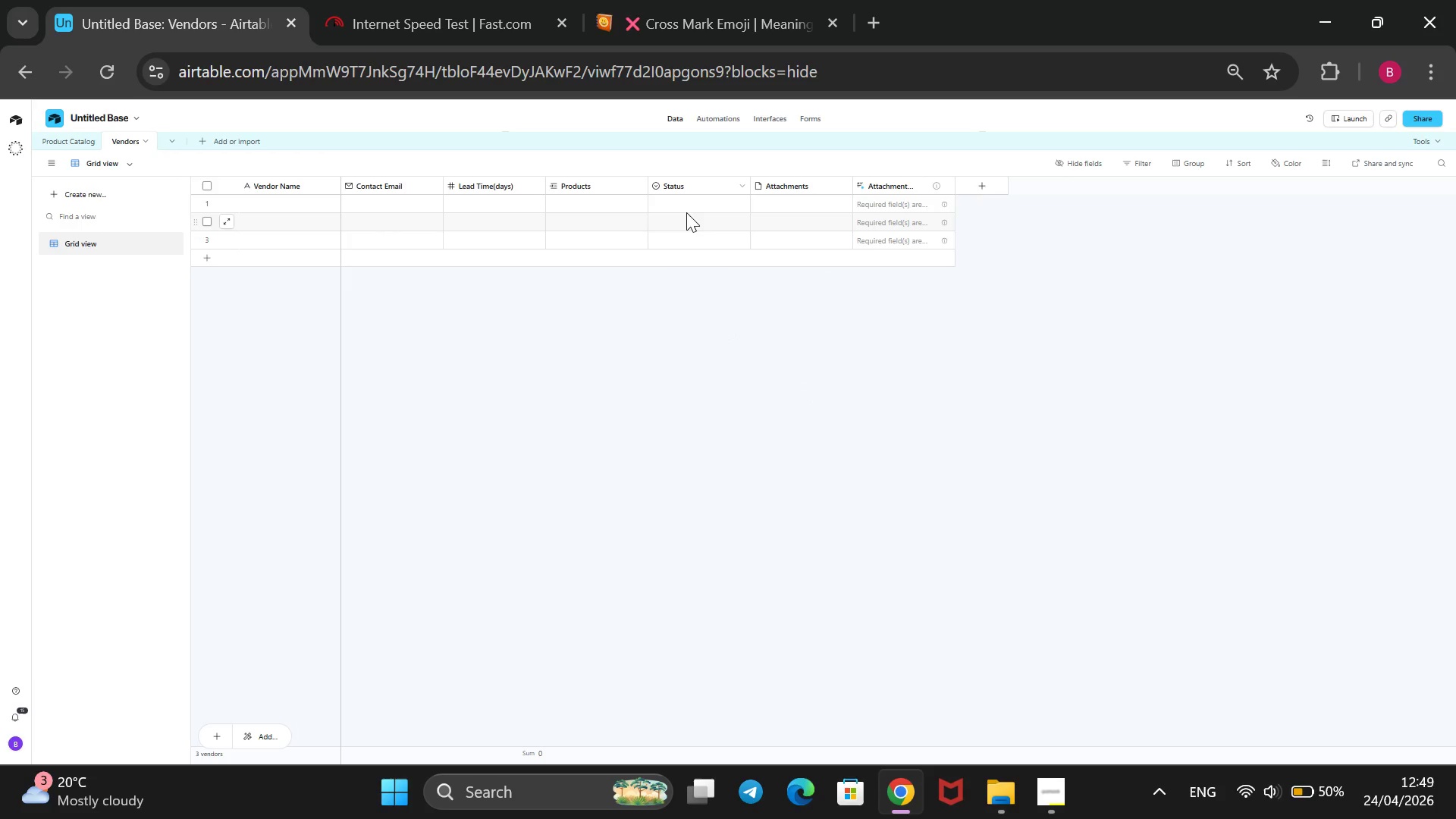 
wait(9.61)
 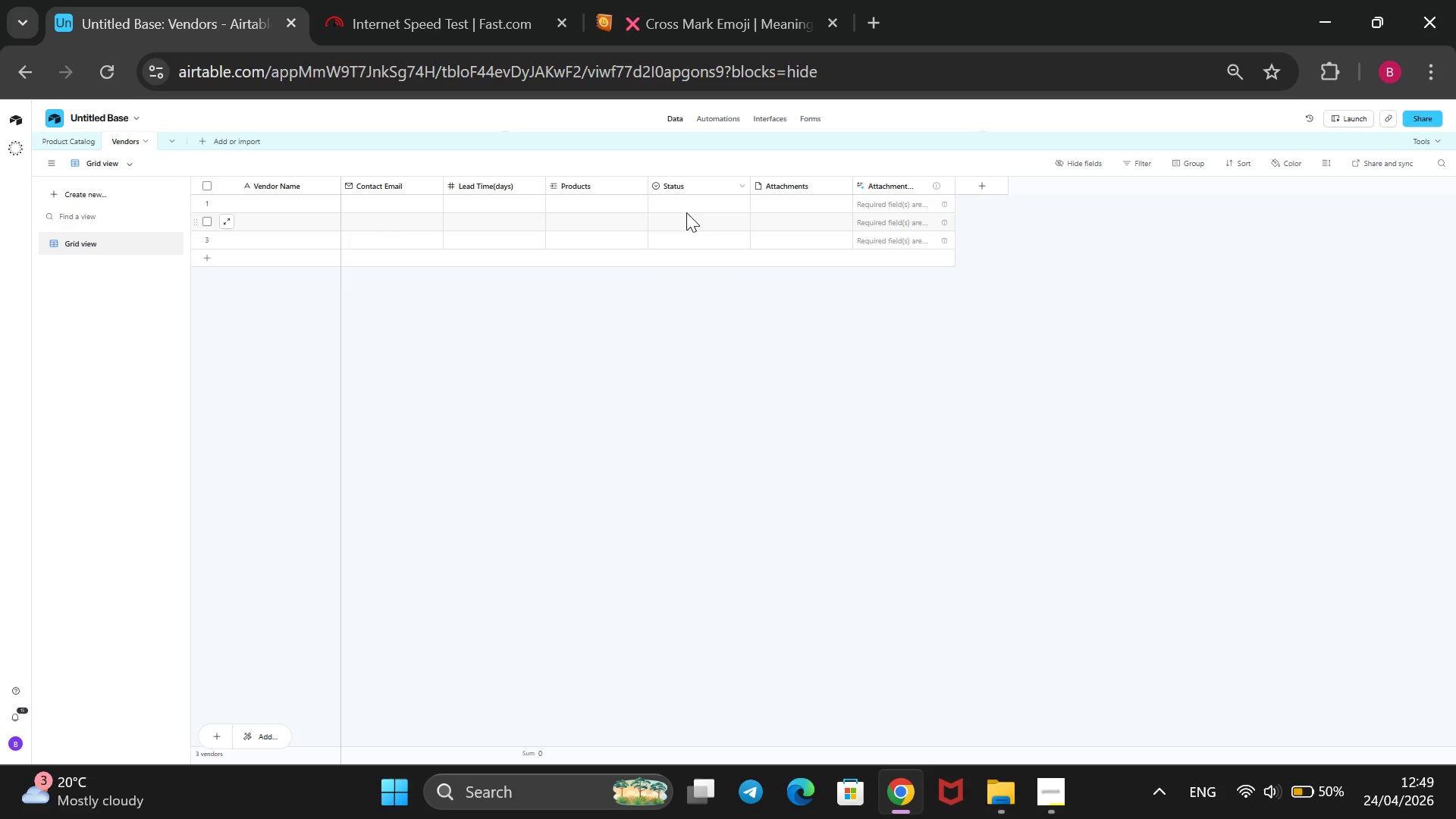 
left_click_drag(start_coordinate=[710, 227], to_coordinate=[639, 218])
 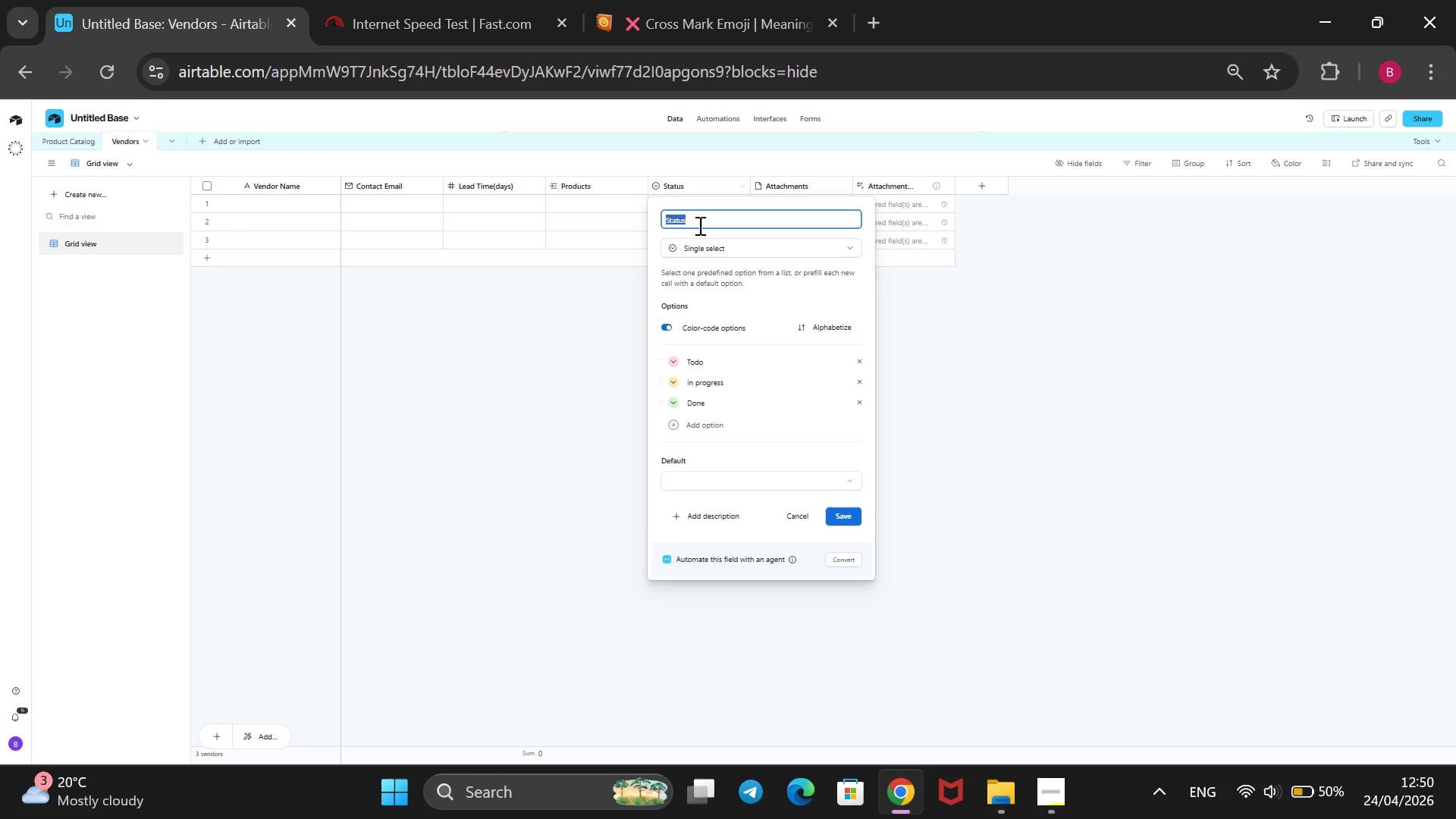 
key(Backspace)
type(Speciality)
 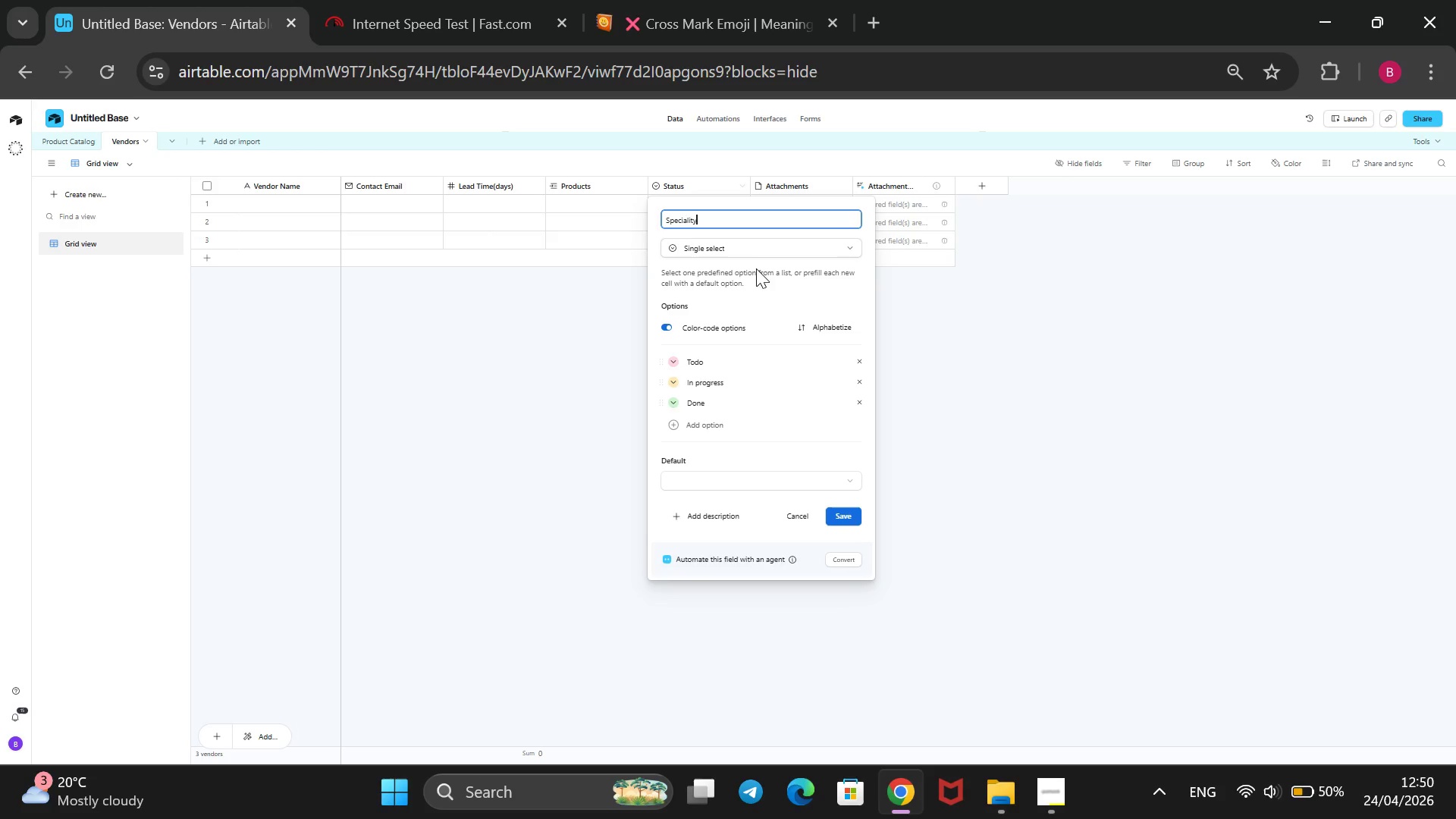 
left_click([770, 245])
 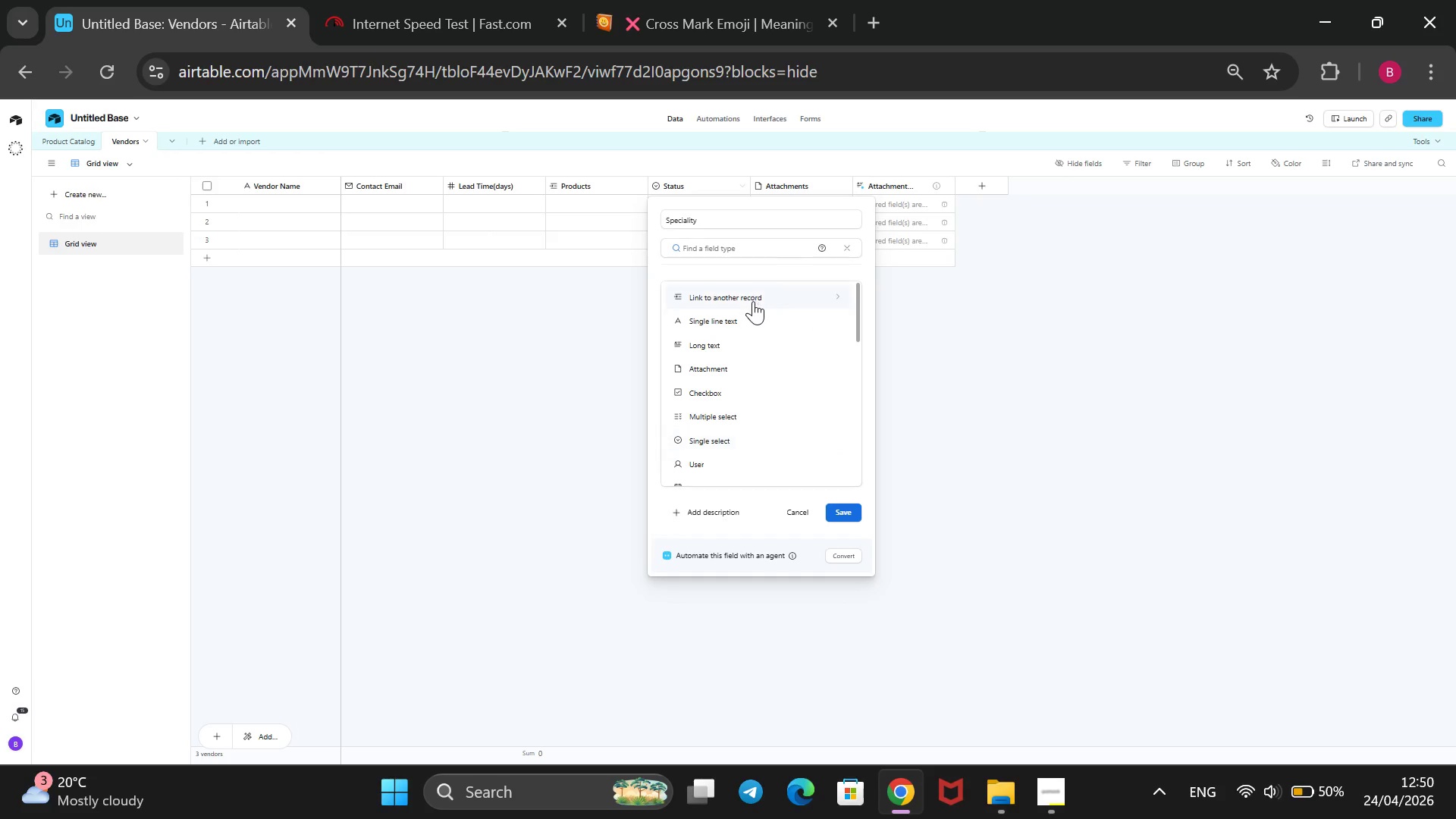 
left_click([744, 315])
 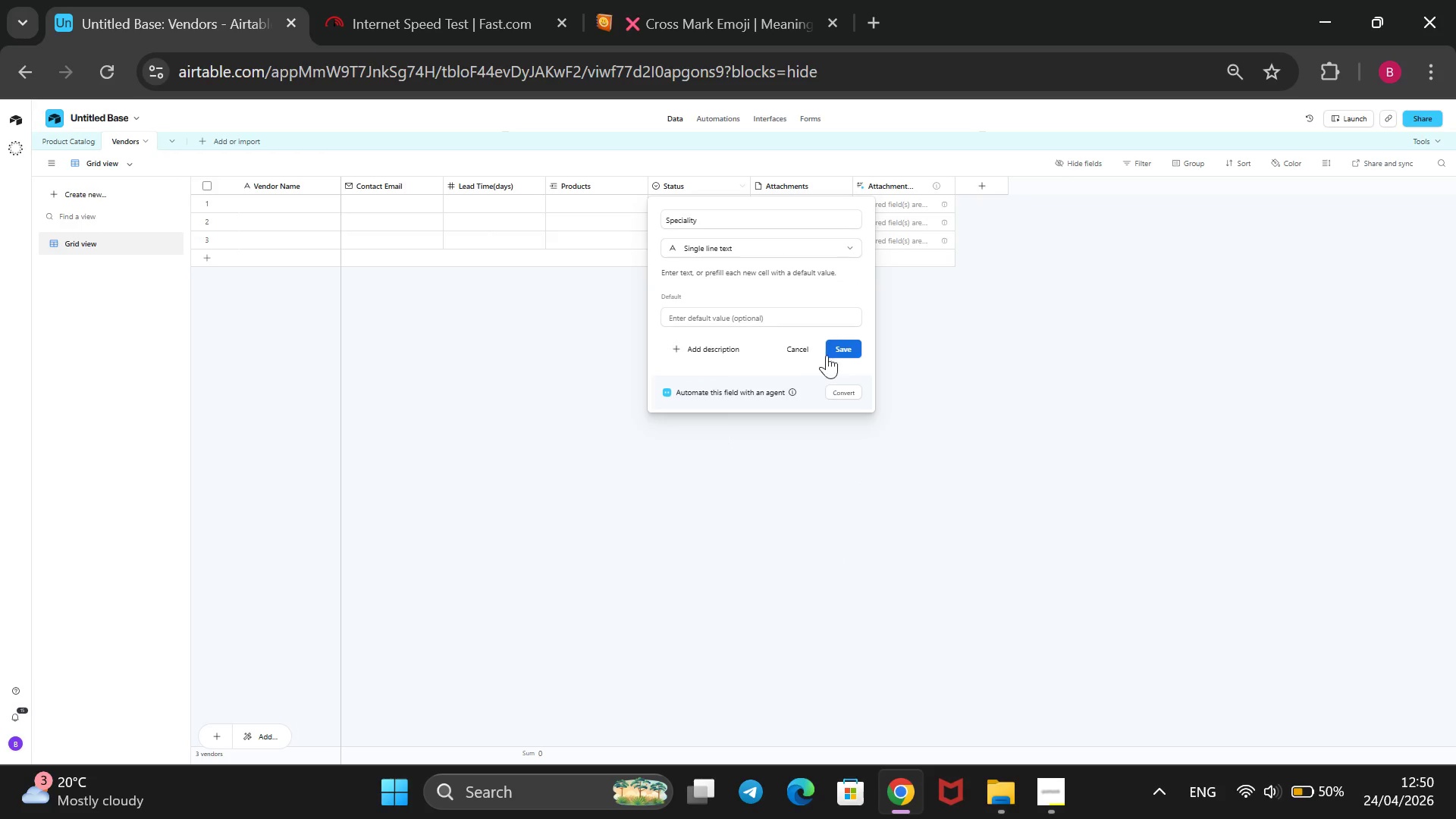 
left_click([836, 349])
 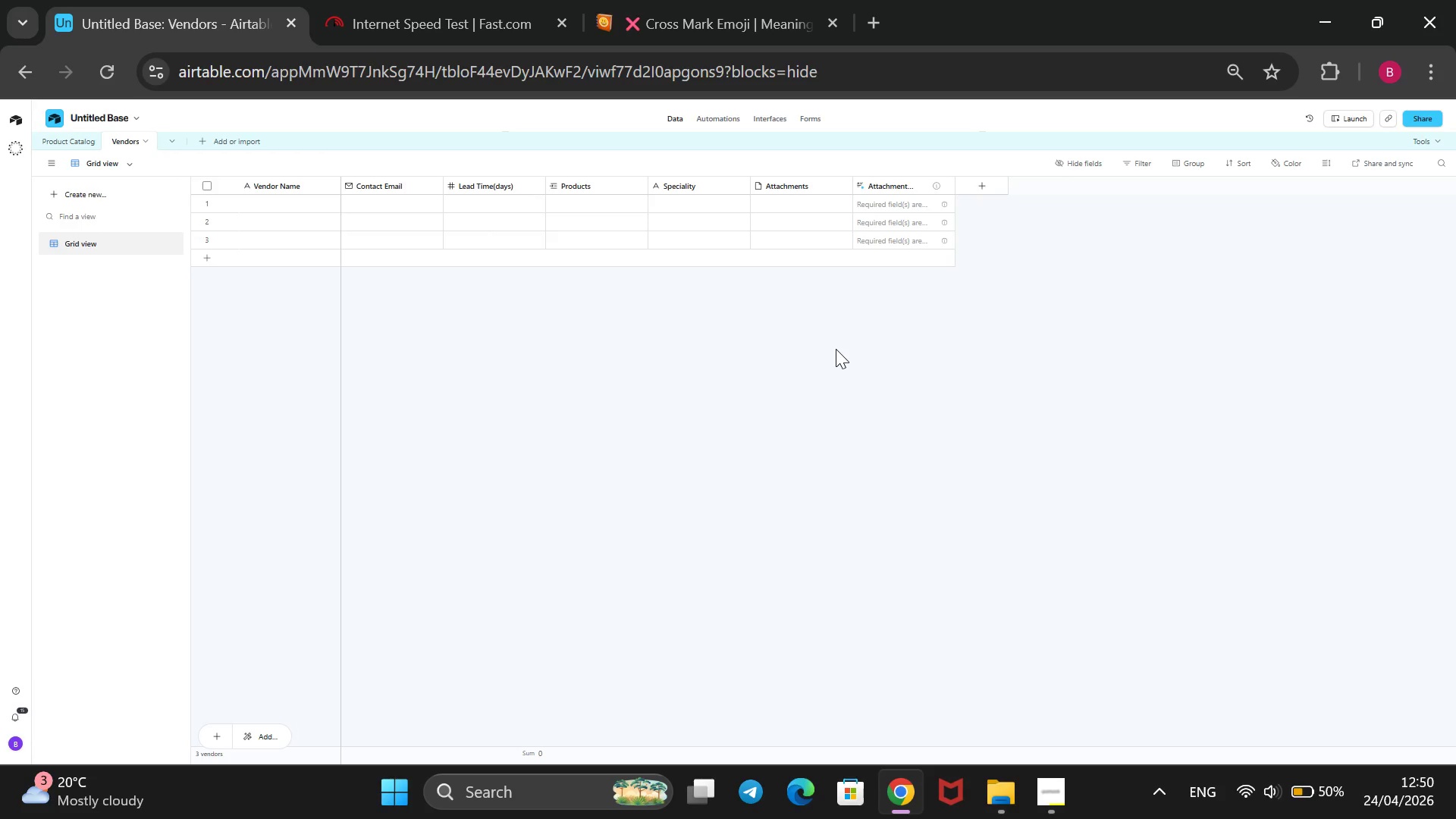 
wait(25.86)
 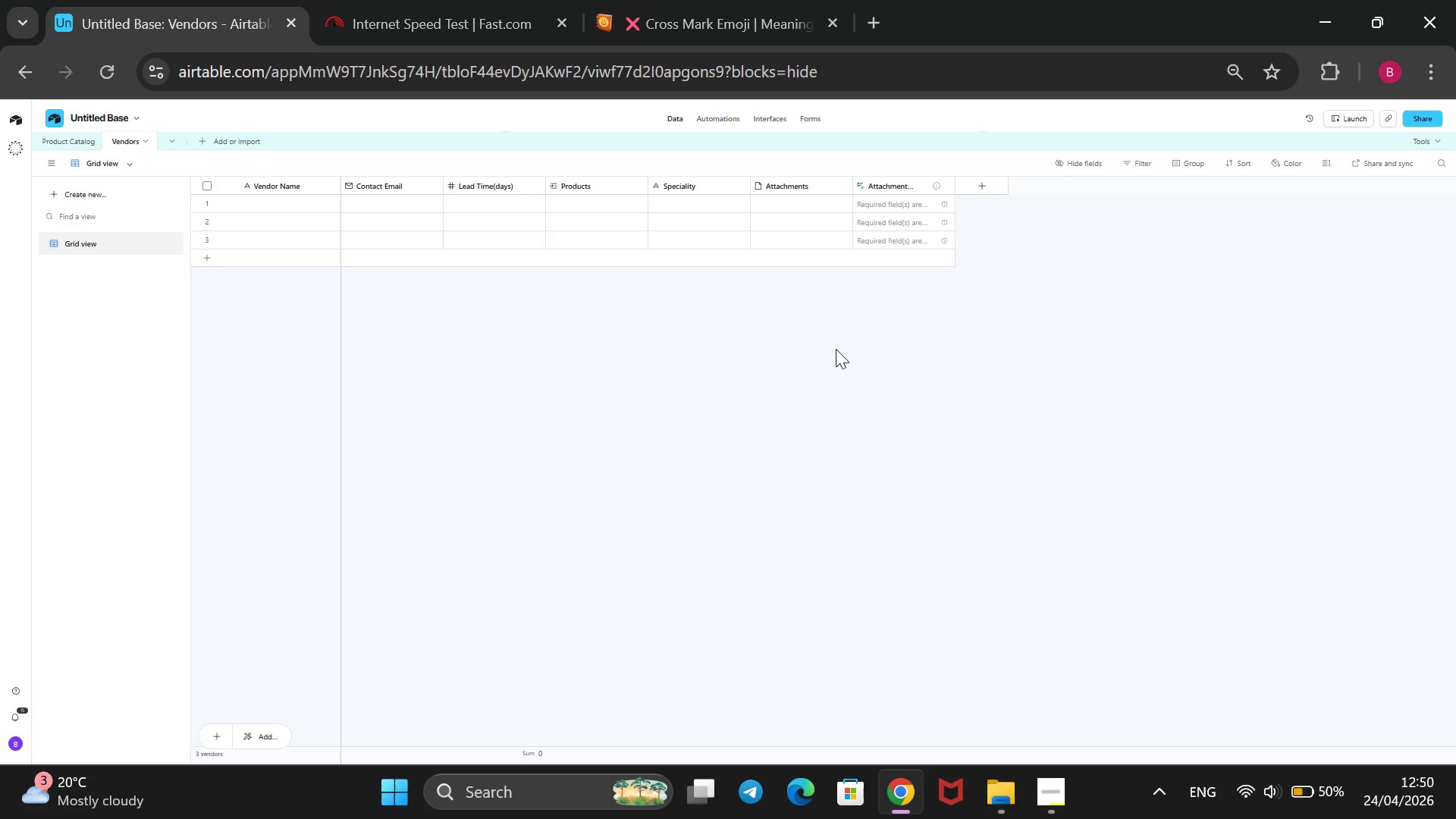 
left_click([316, 202])
 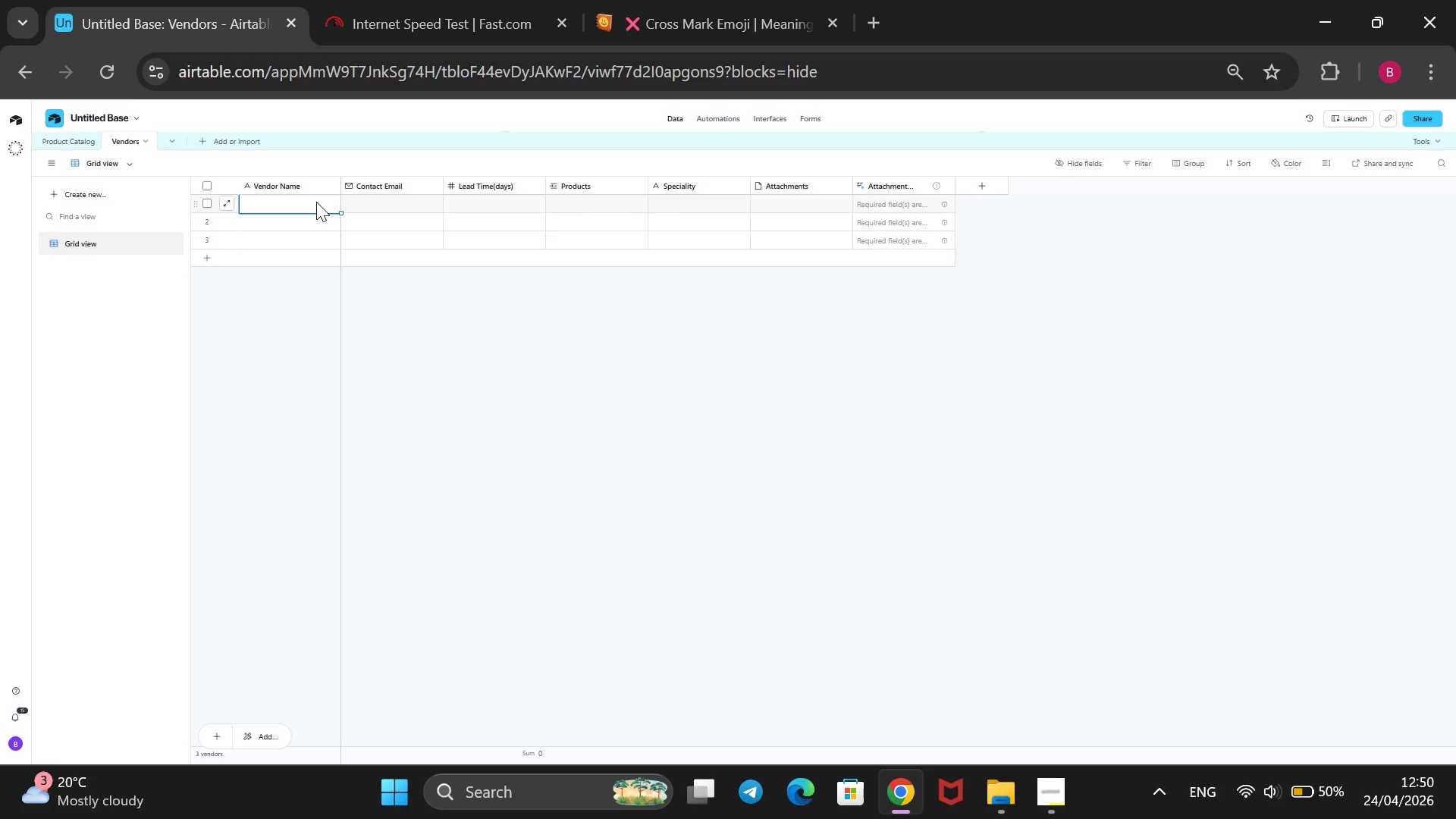 
wait(8.73)
 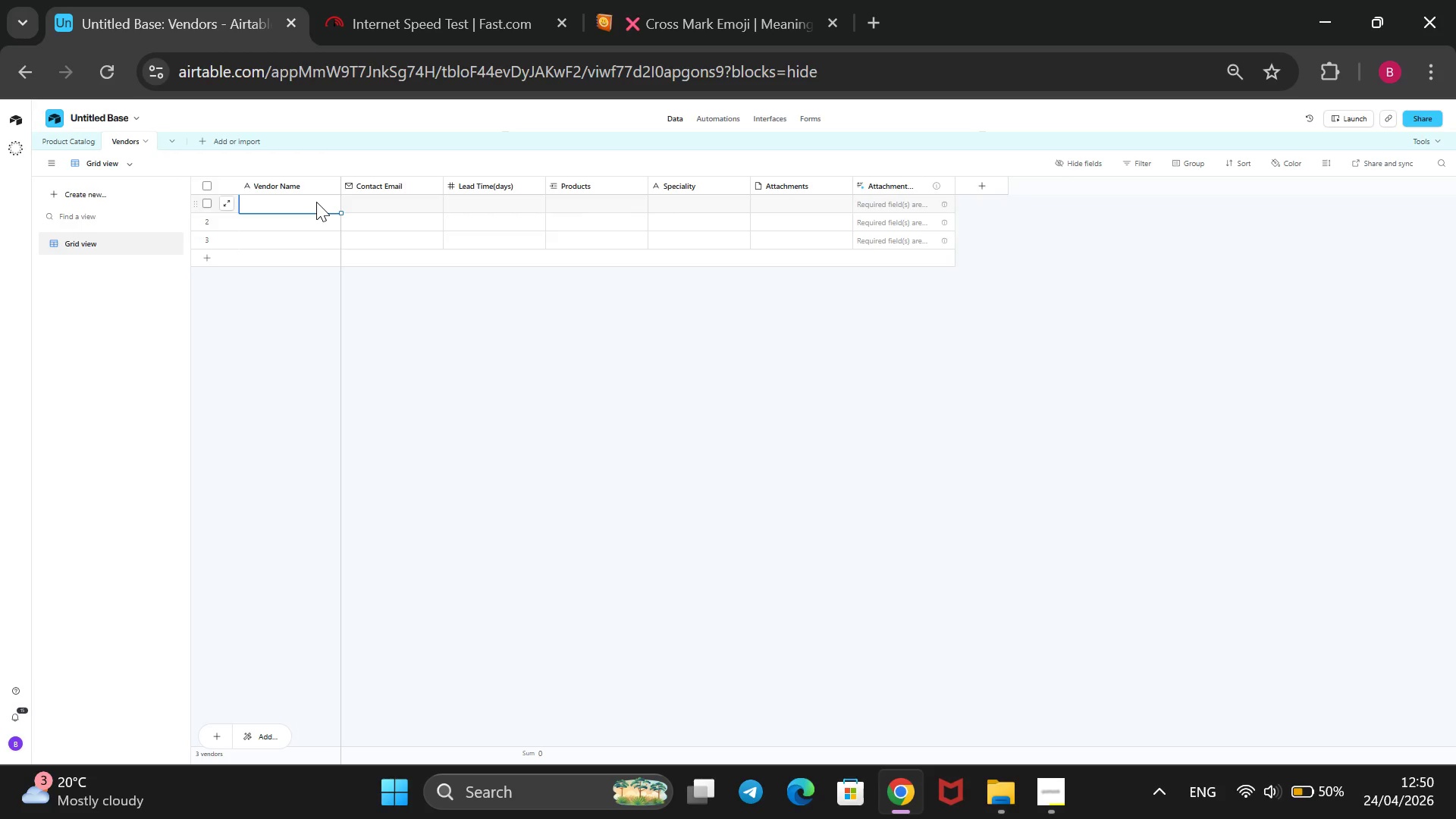 
type(Gaia Herbs)
 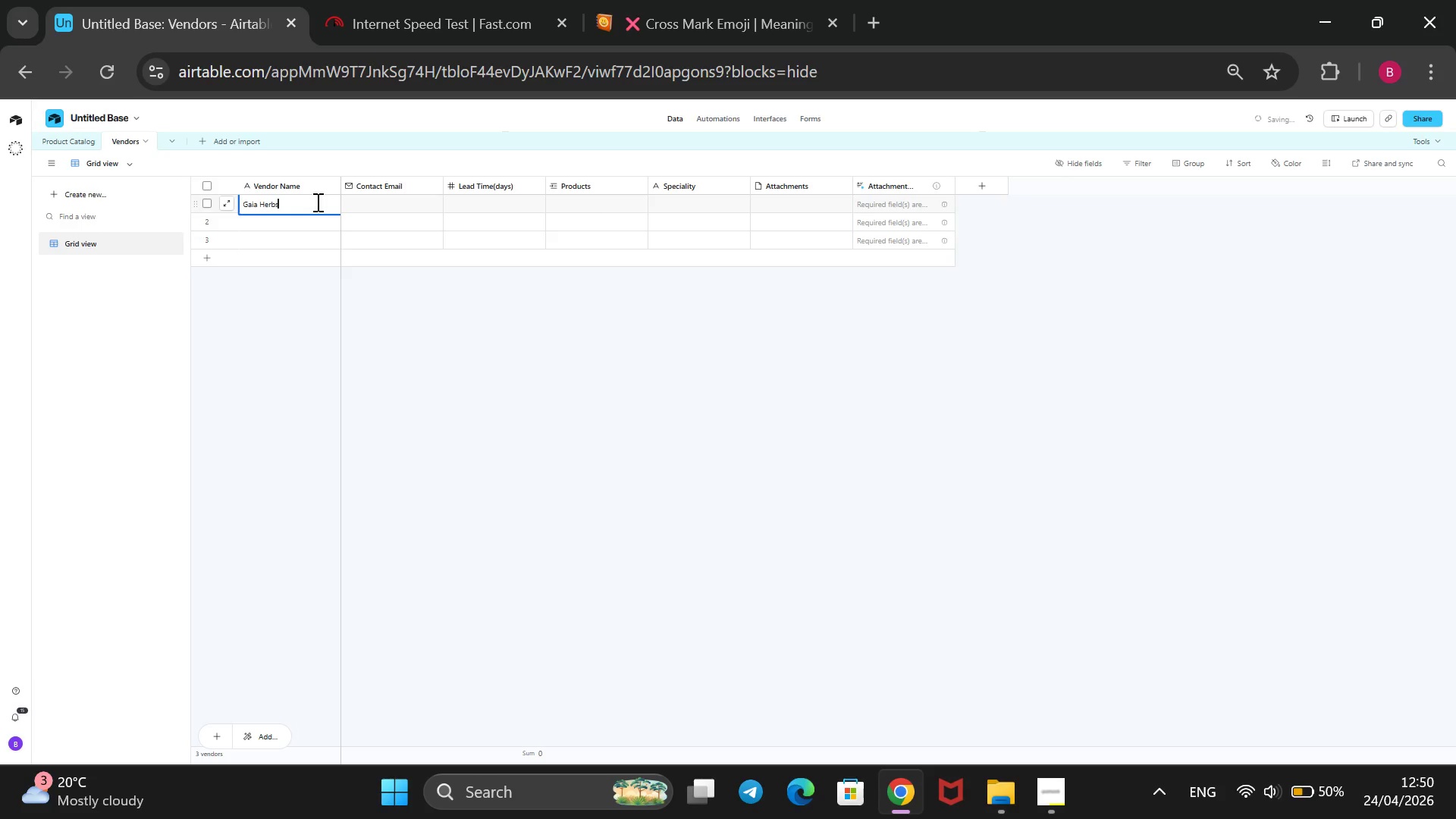 
key(Enter)
 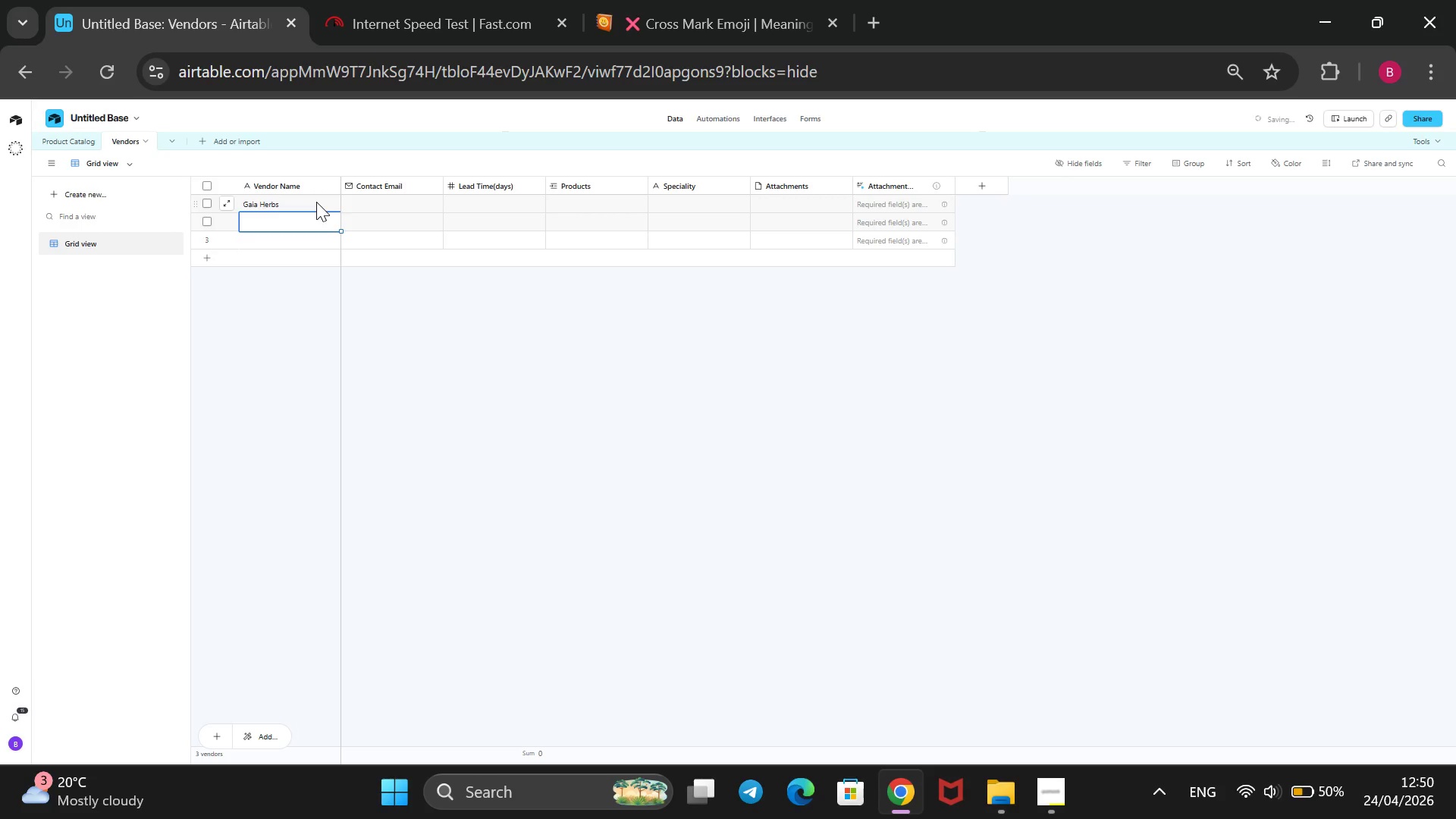 
type(Pure Encapsulations)
 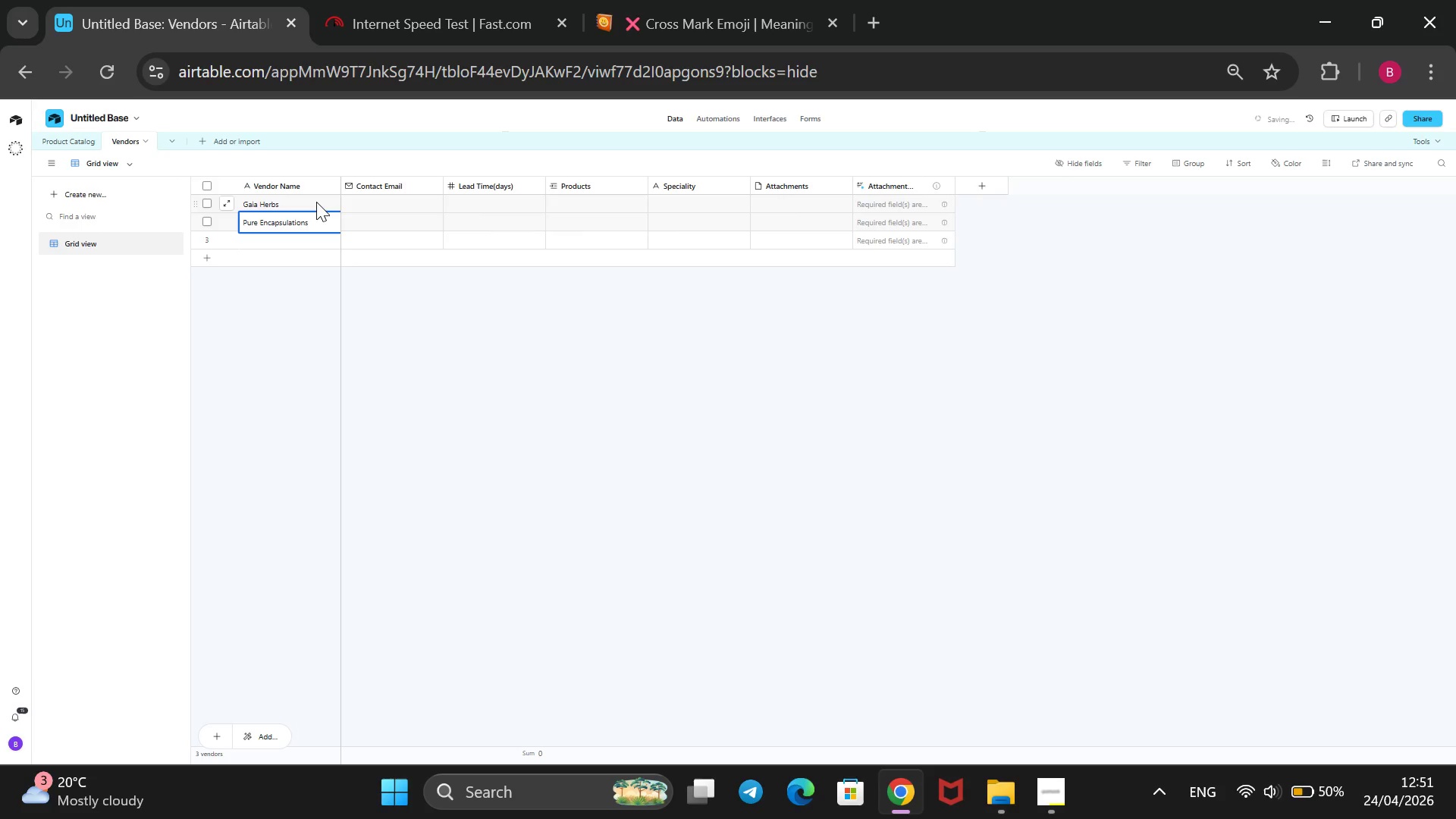 
key(Enter)
 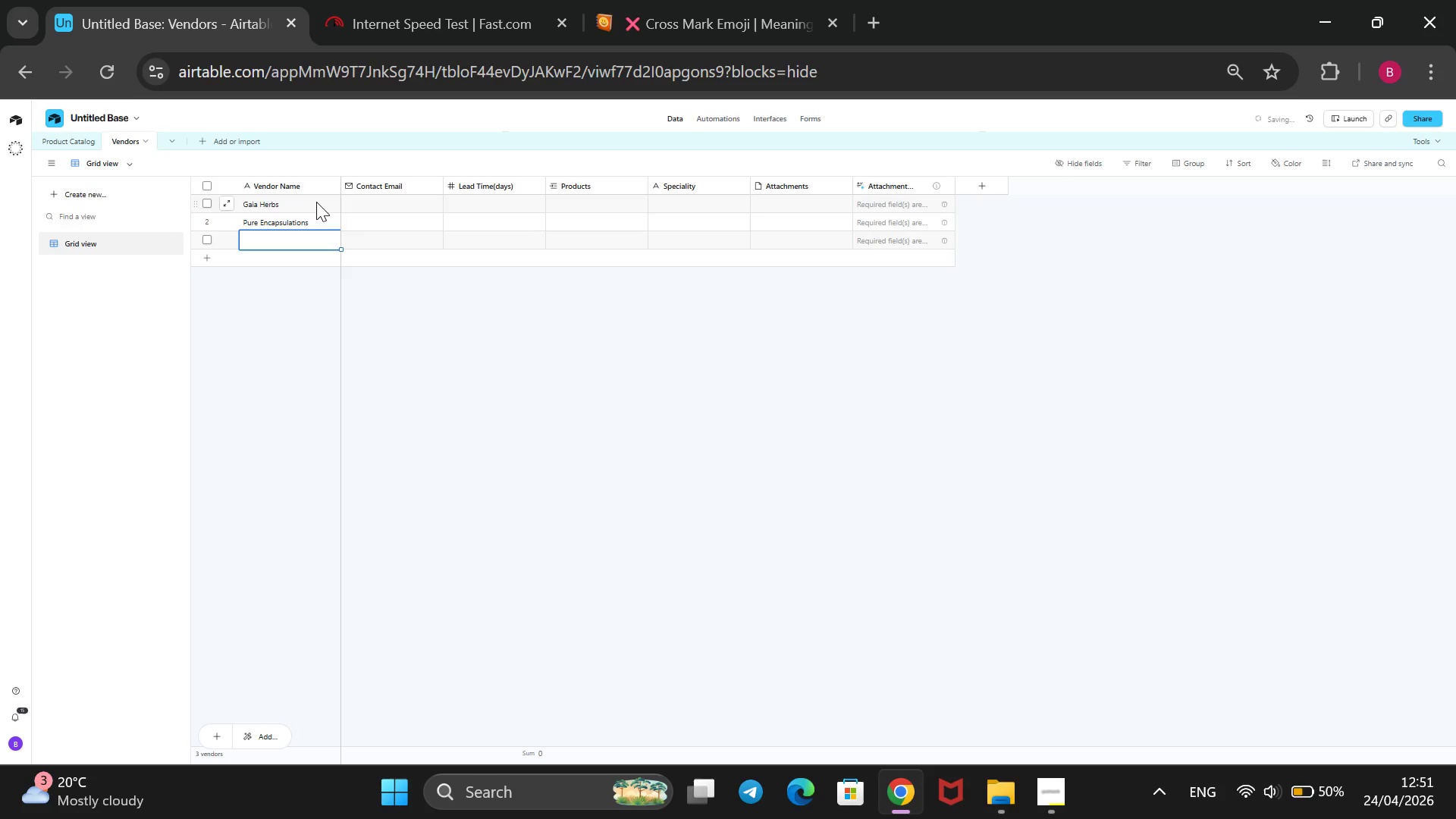 
type(Thrope N)
 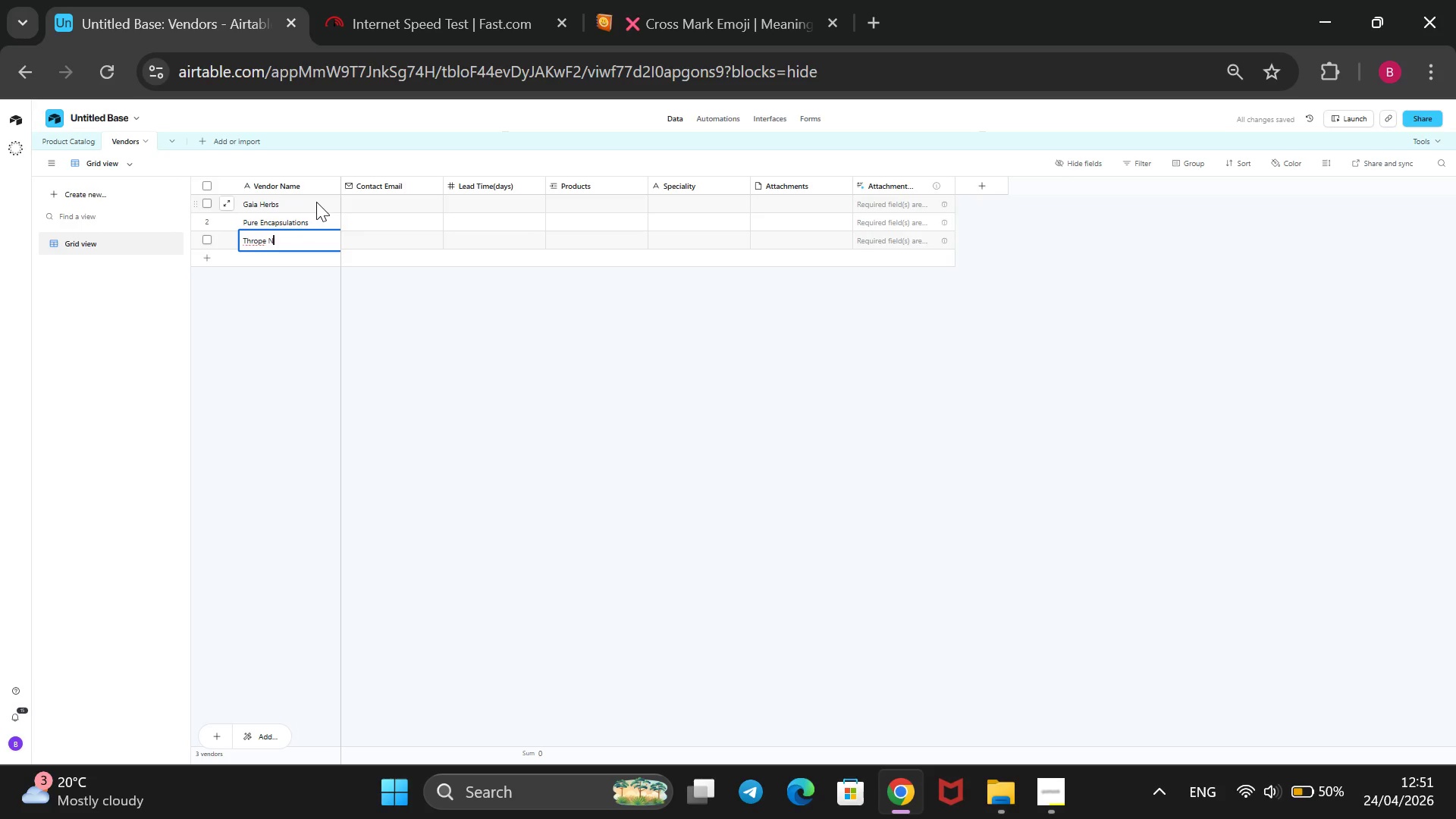 
type(aturals)
 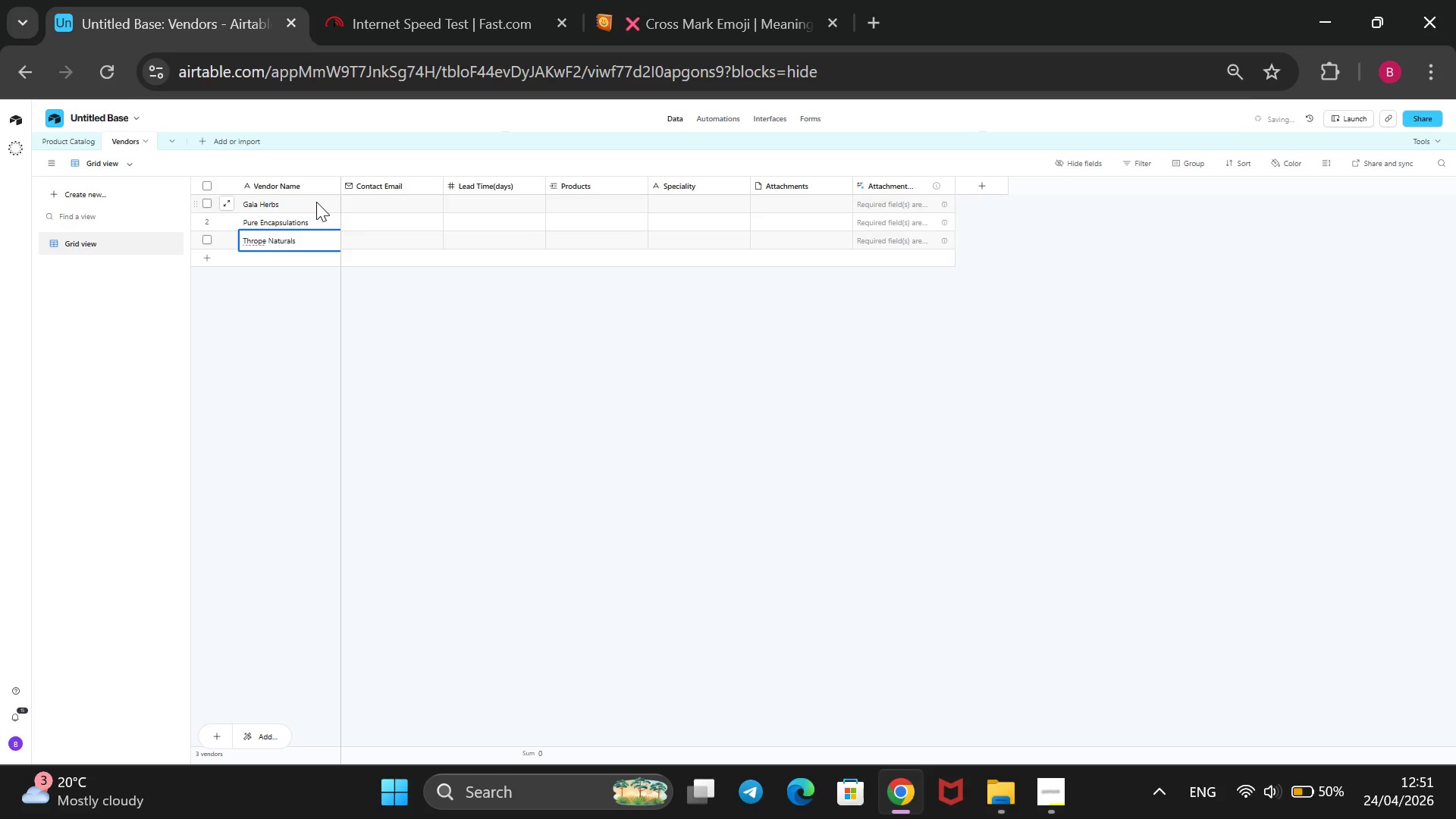 
key(ArrowRight)
 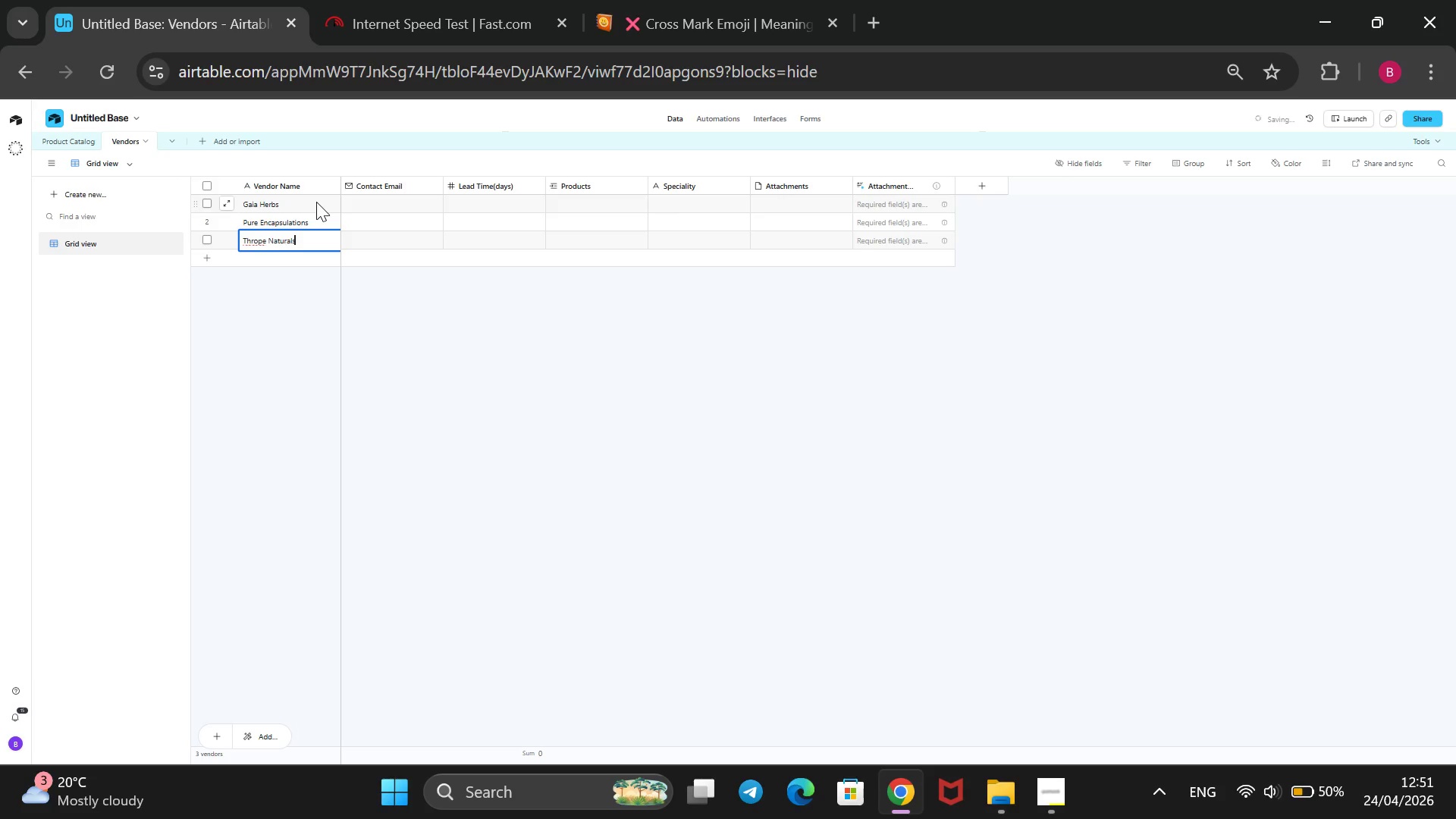 
key(ArrowLeft)
 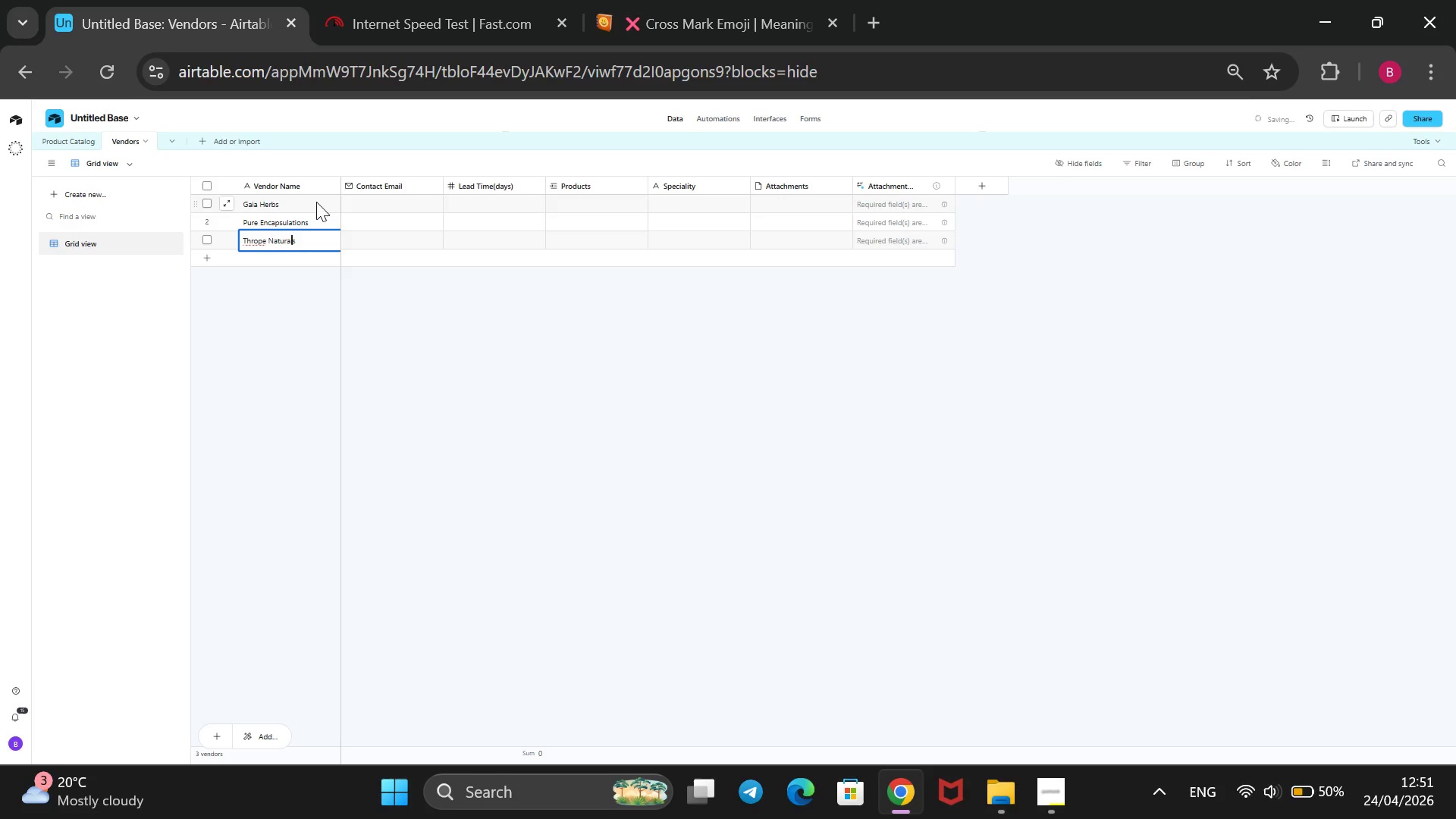 
key(ArrowLeft)
 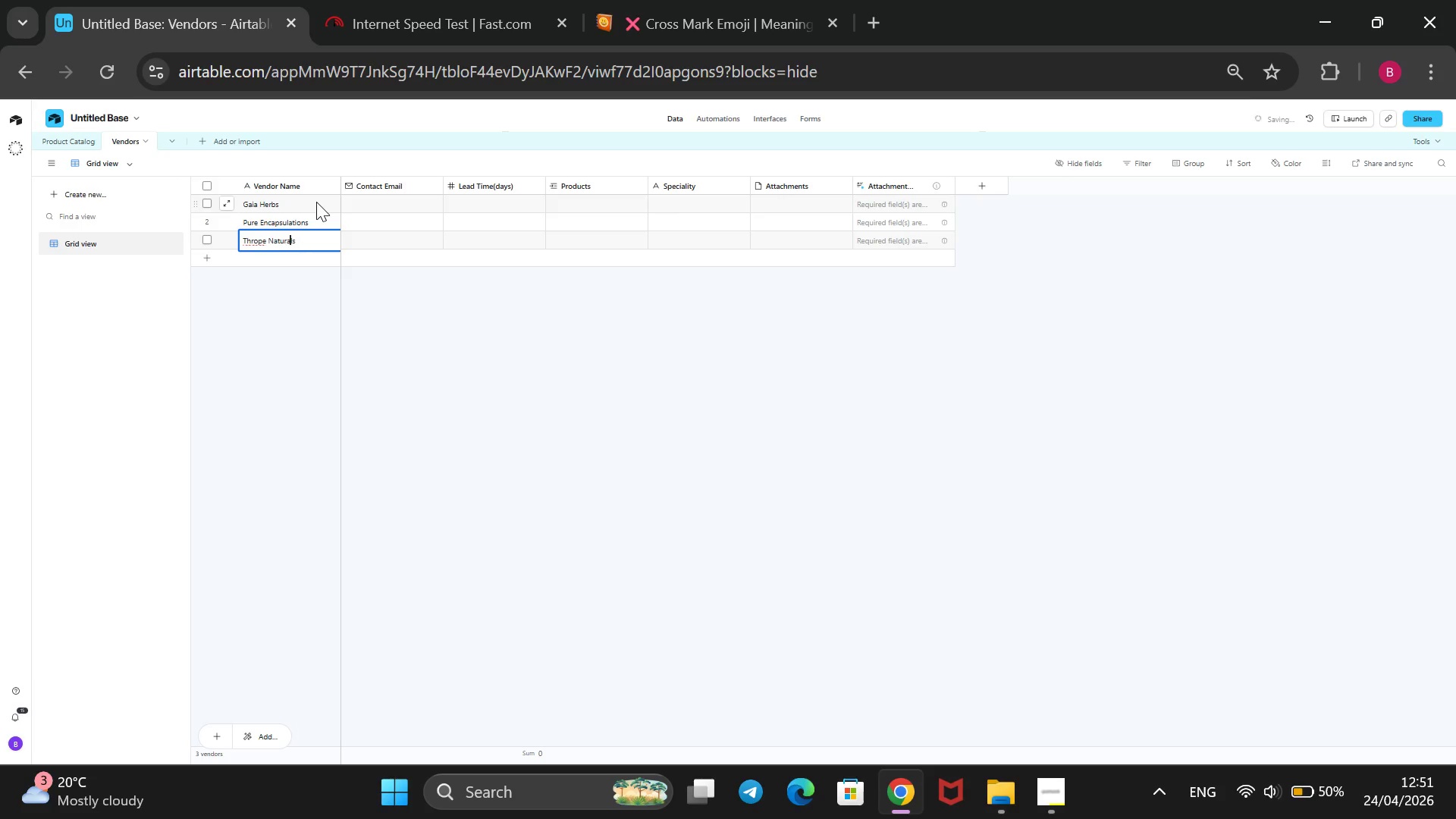 
key(ArrowLeft)
 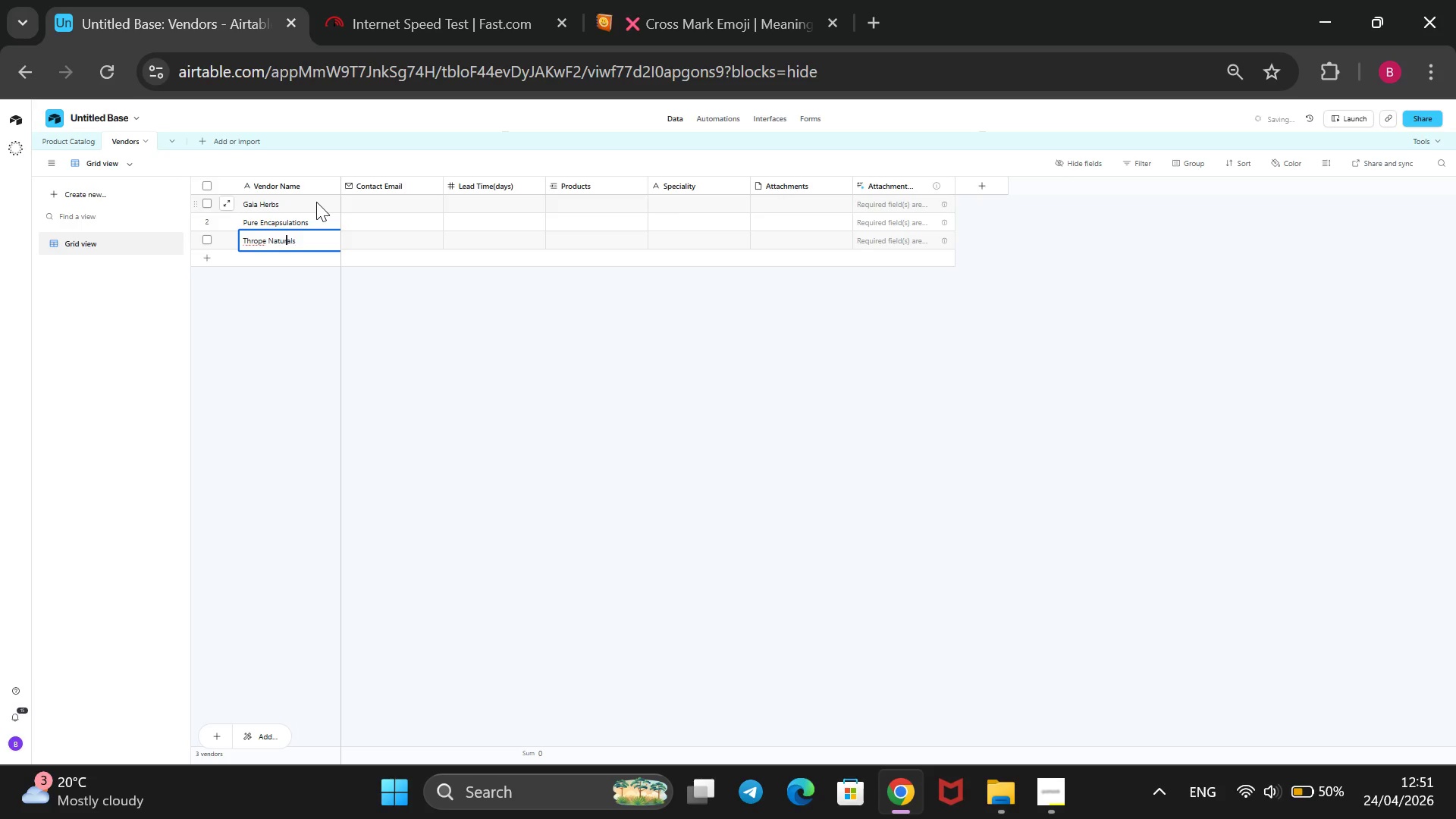 
key(ArrowLeft)
 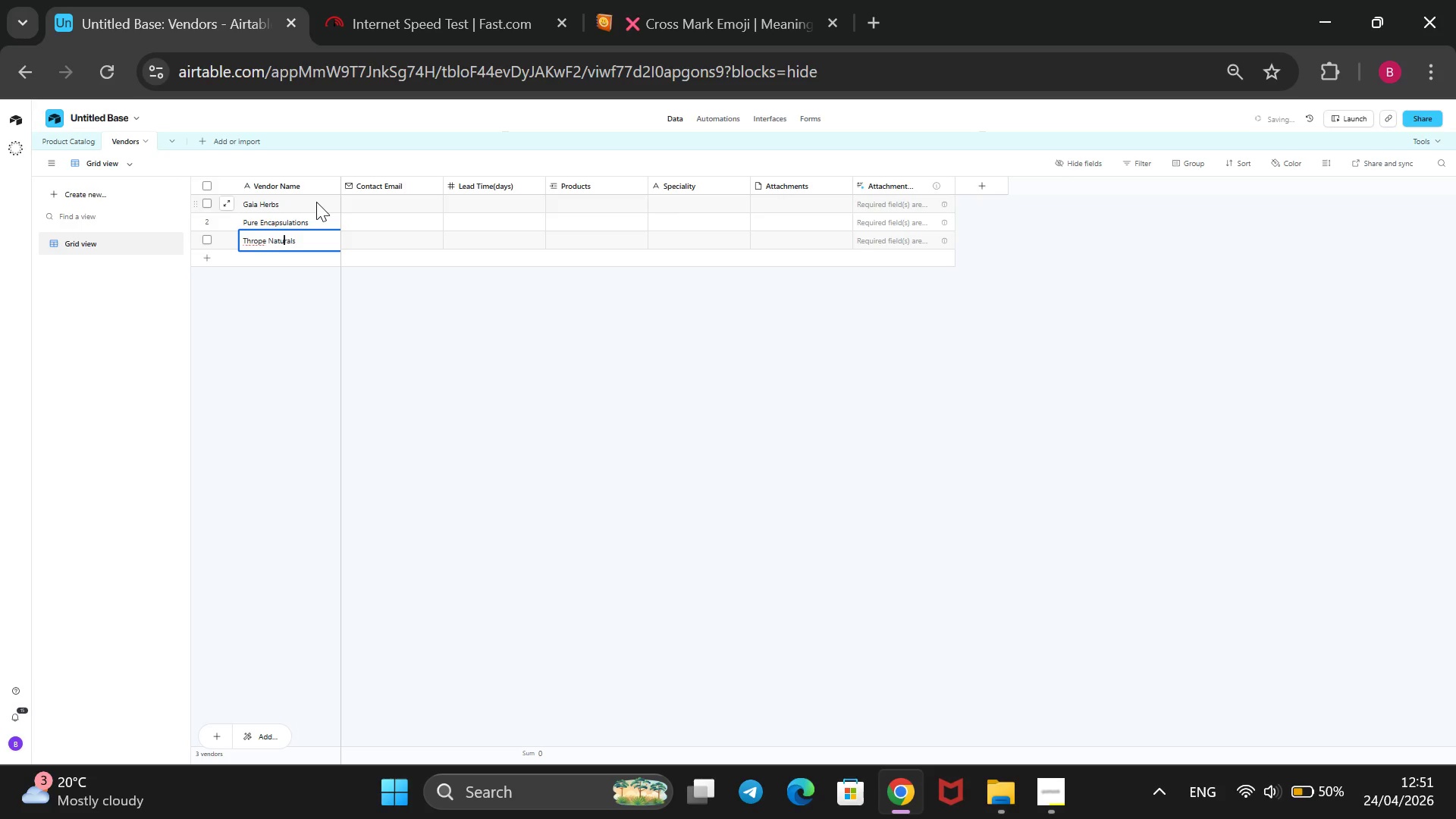 
key(ArrowLeft)
 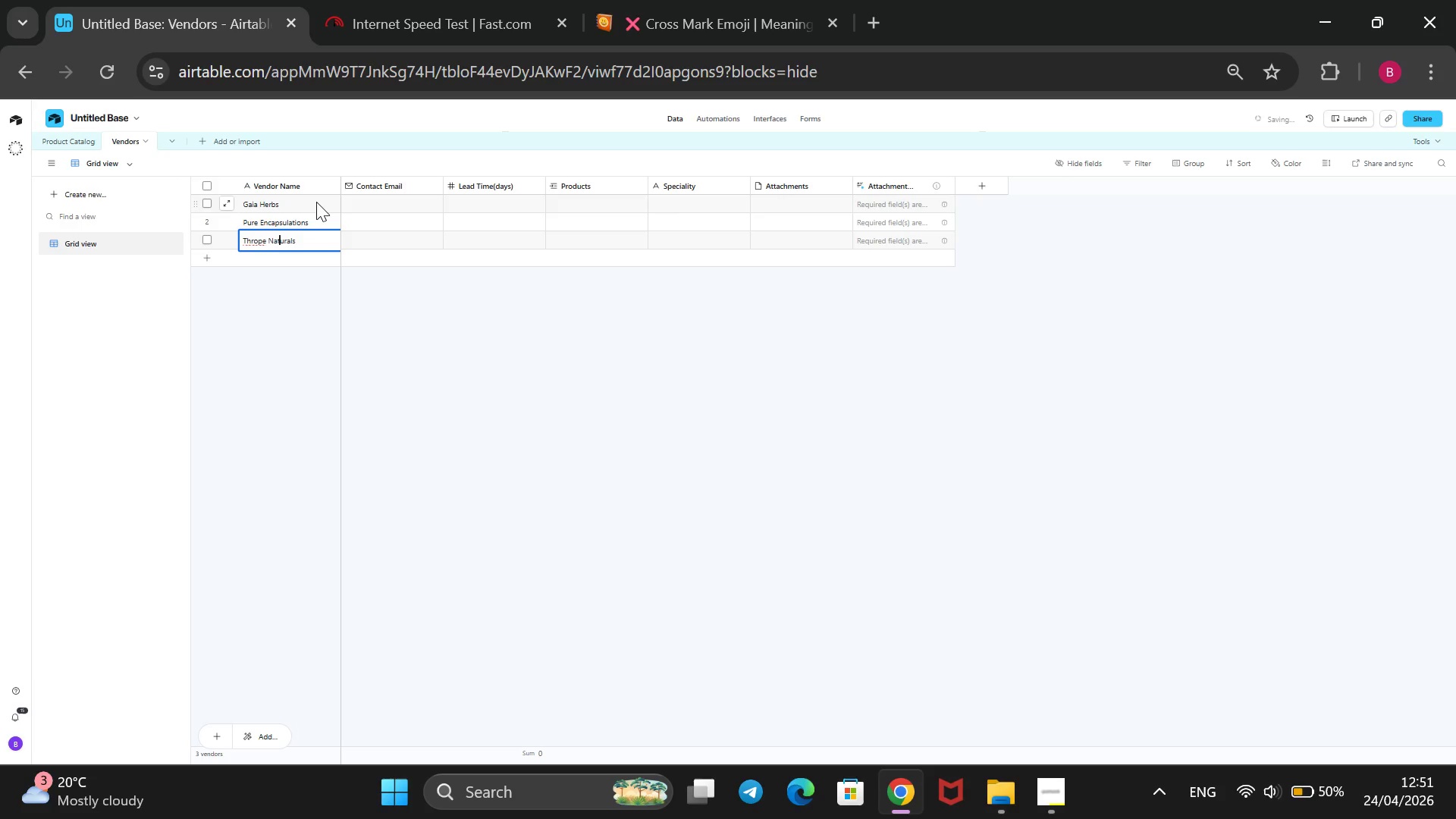 
key(ArrowLeft)
 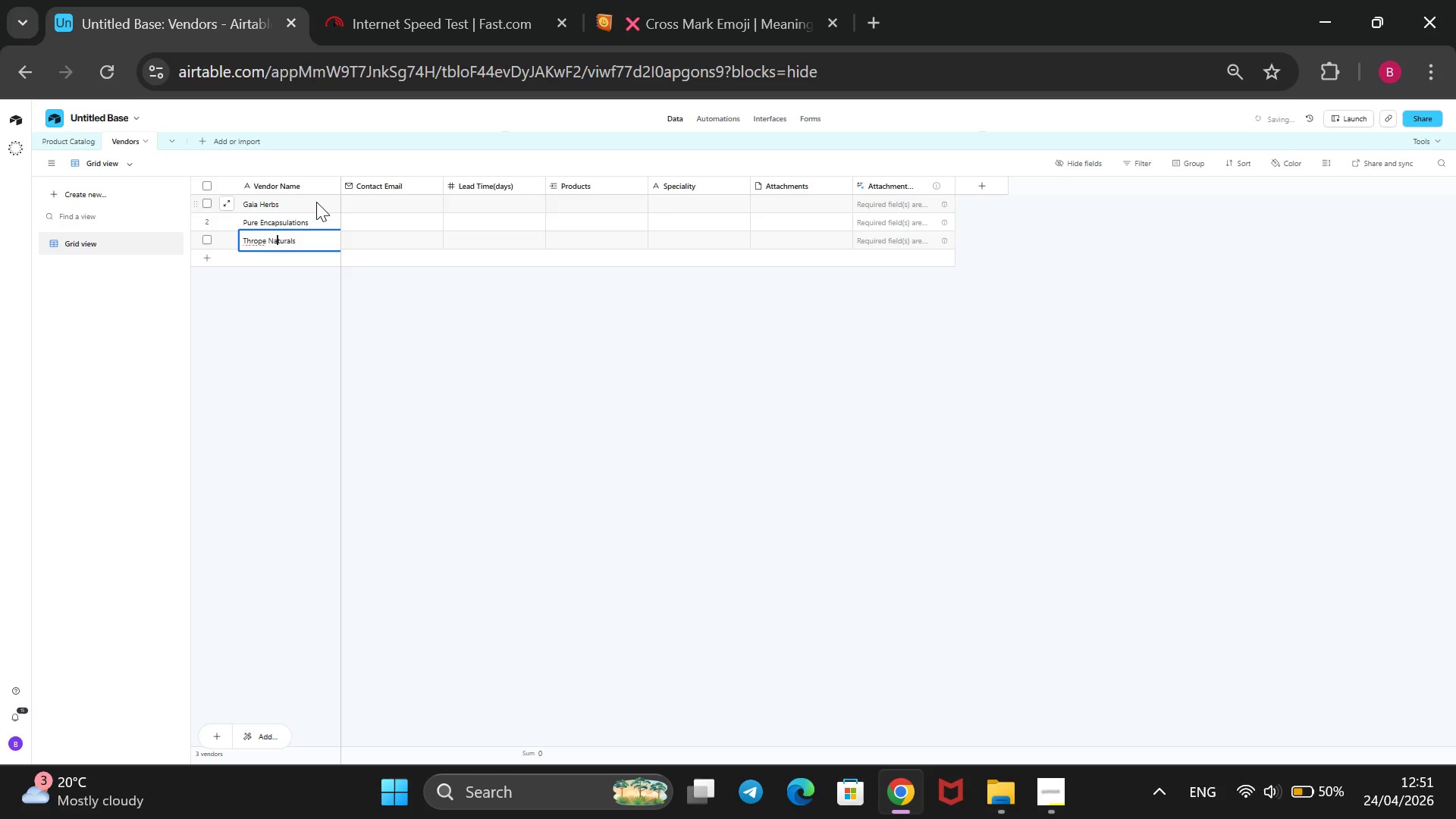 
key(ArrowLeft)
 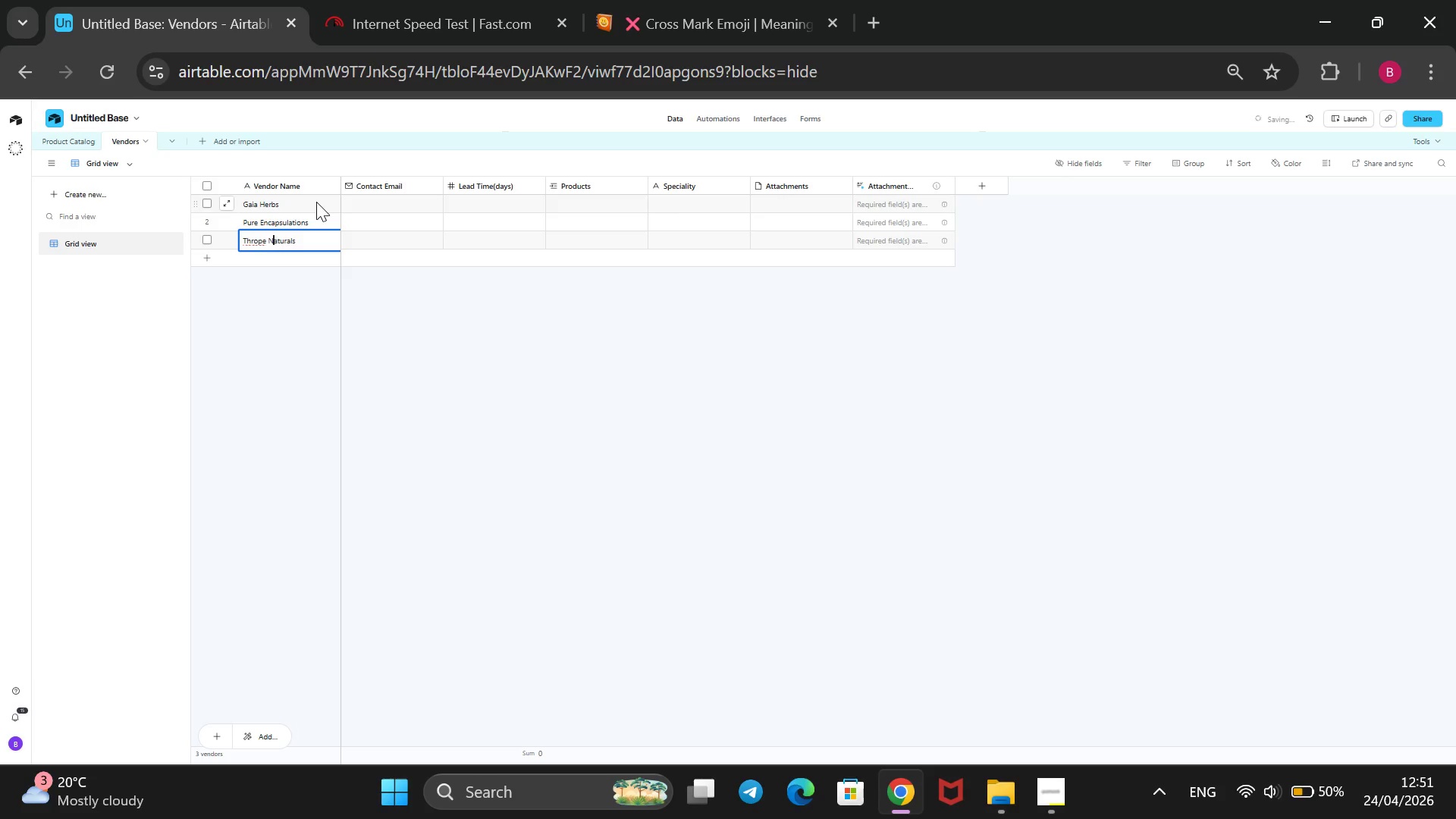 
key(ArrowLeft)
 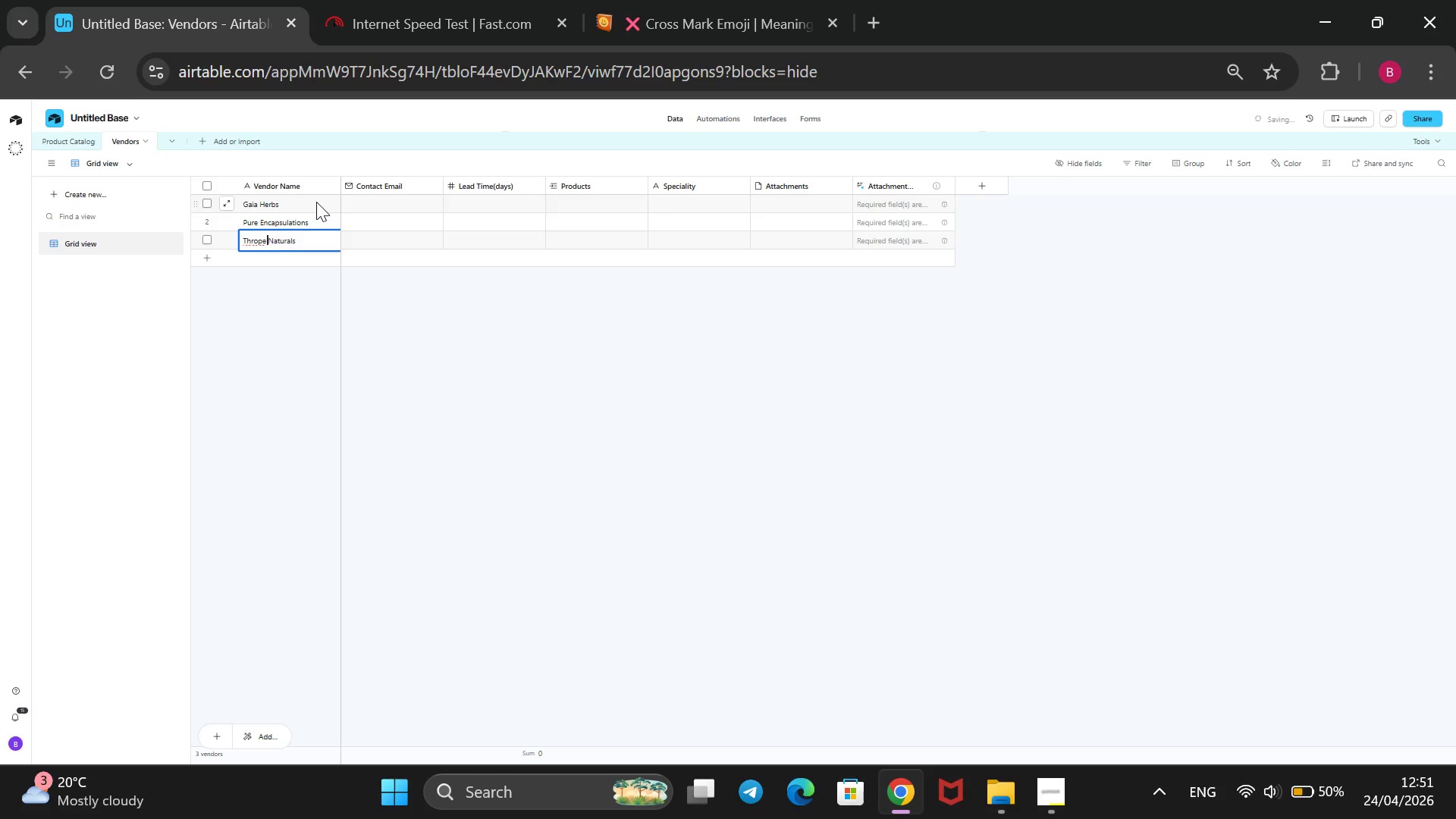 
key(ArrowLeft)
 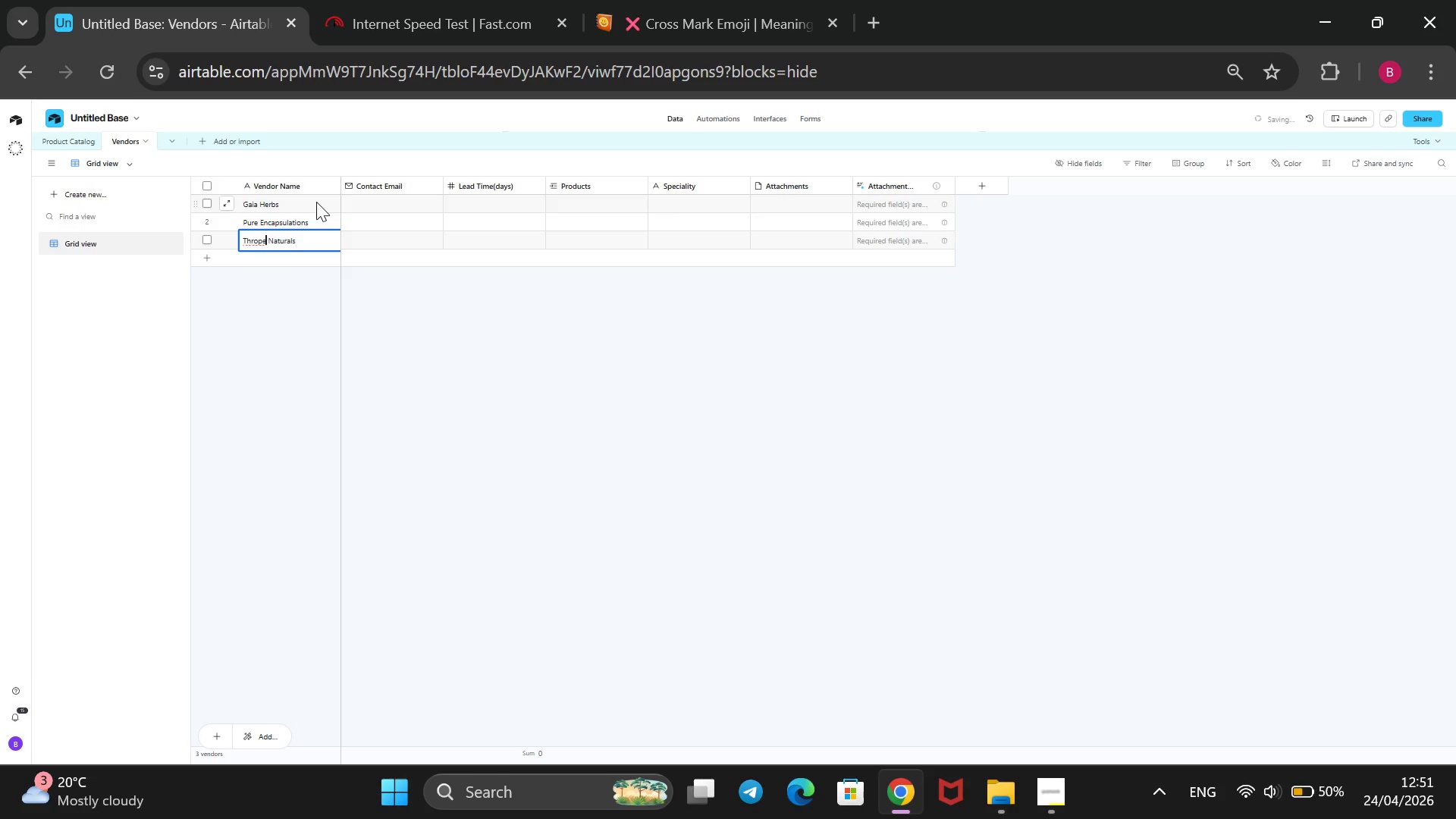 
key(ArrowLeft)
 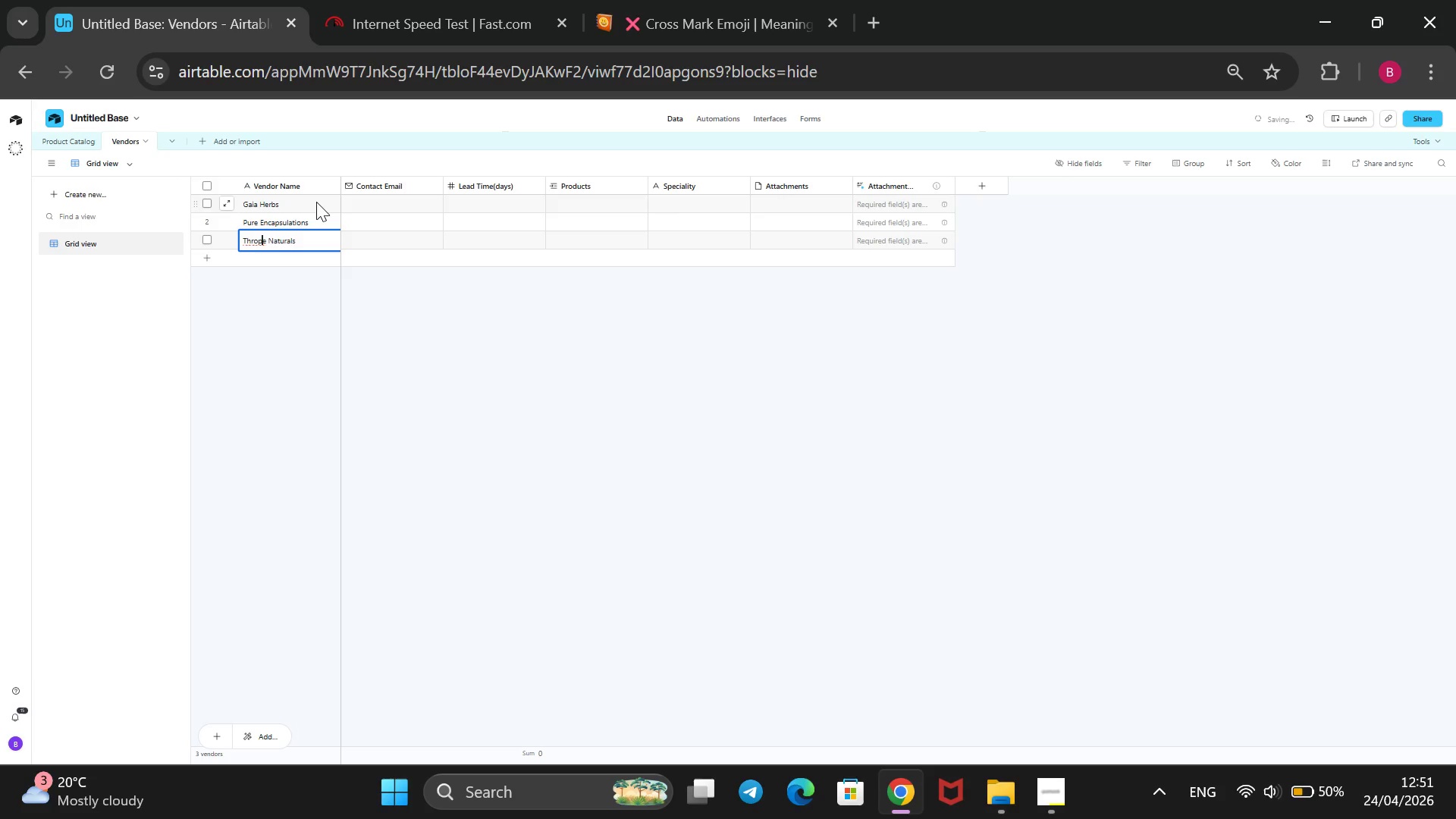 
key(ArrowLeft)
 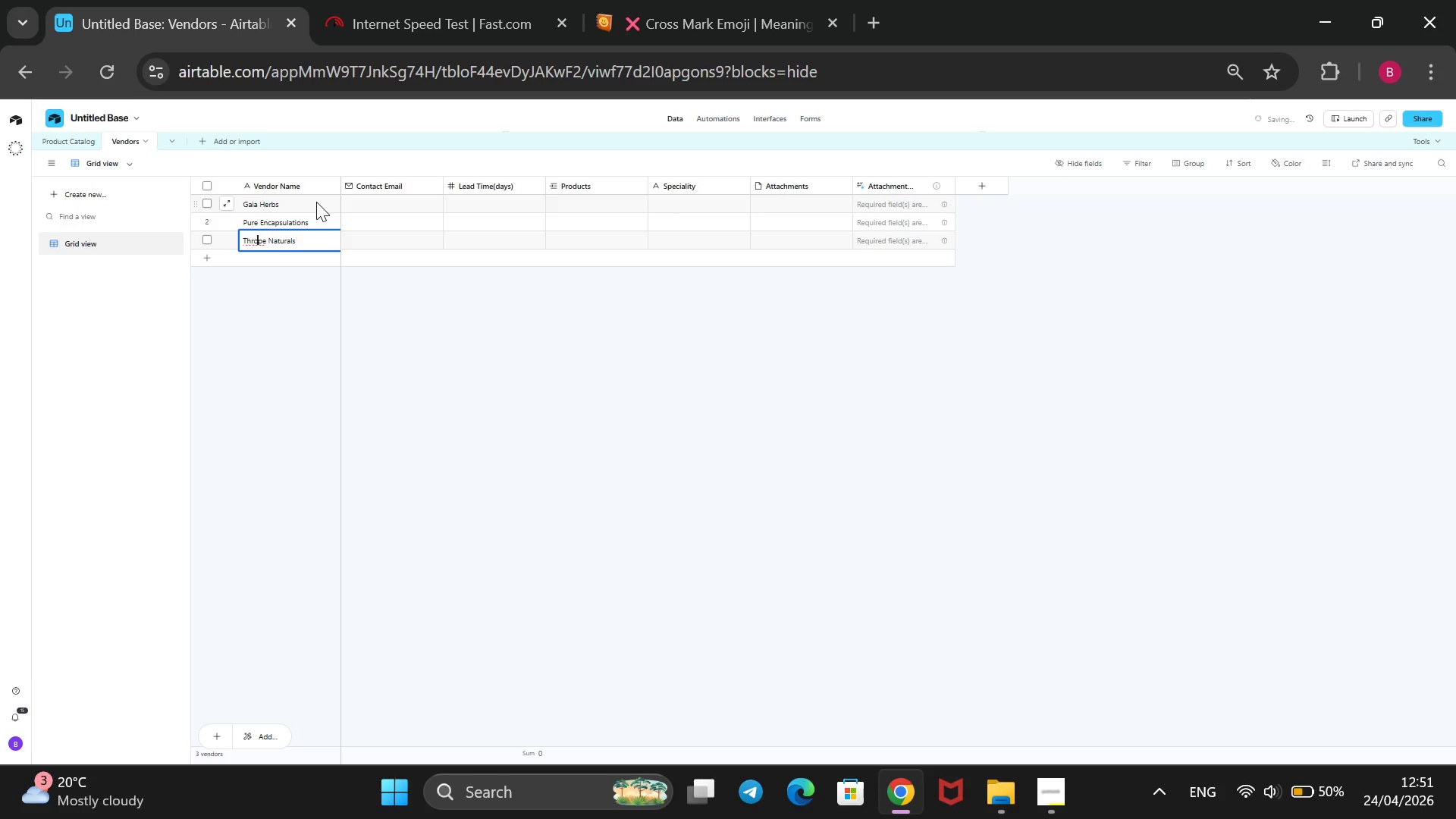 
key(ArrowLeft)
 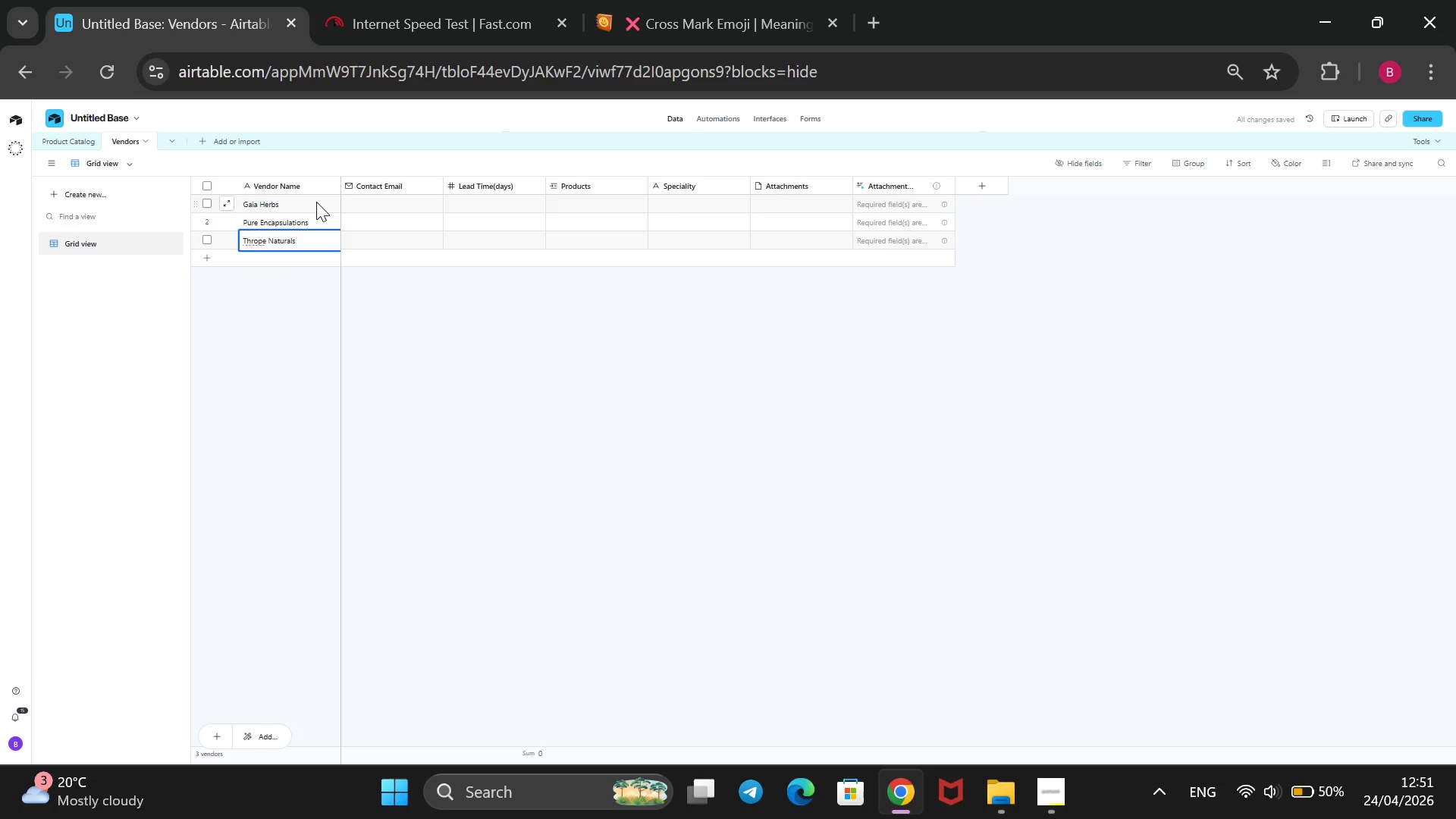 
key(ArrowRight)
 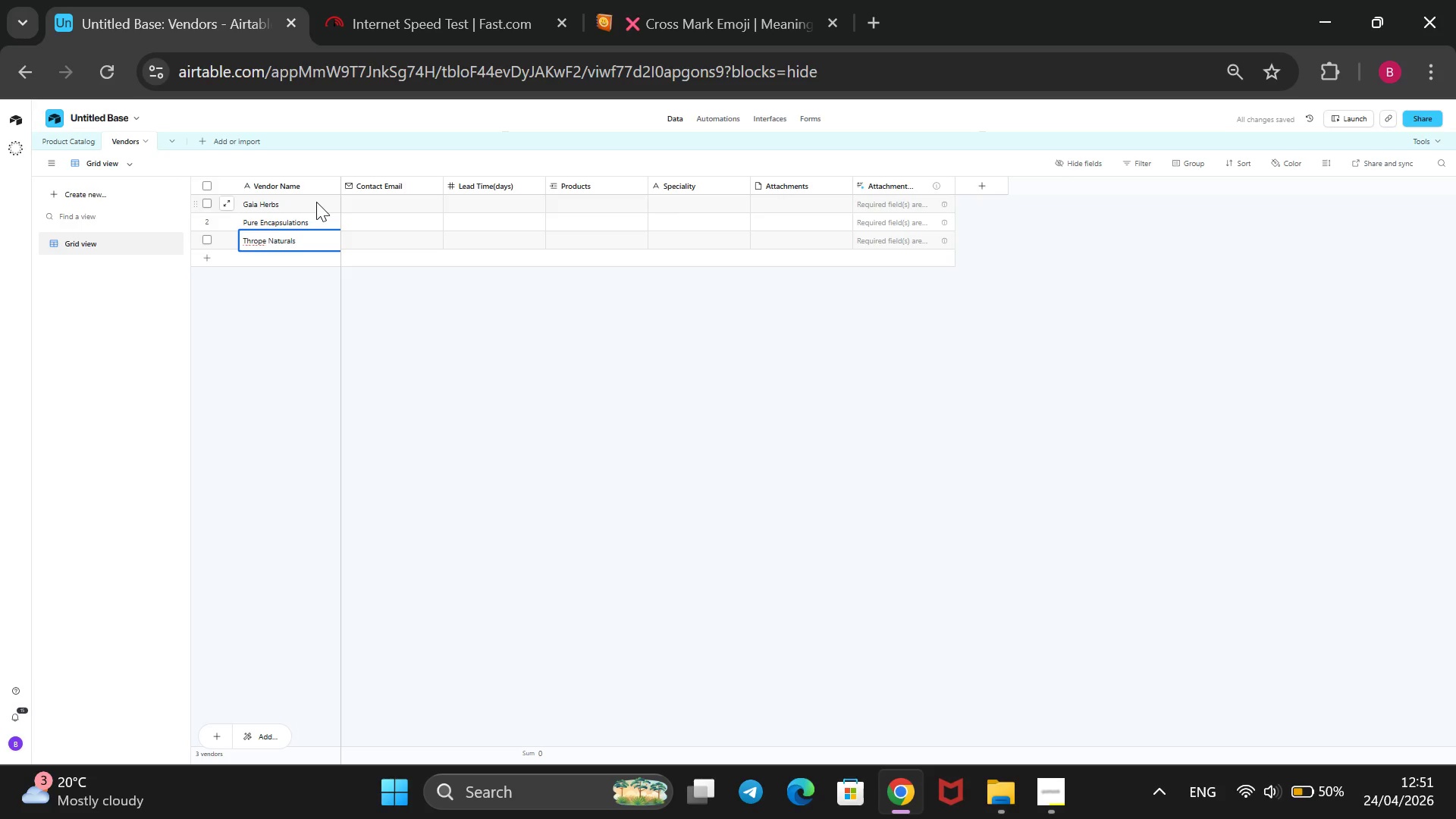 
key(Backspace)
key(Backspace)
type(or)
 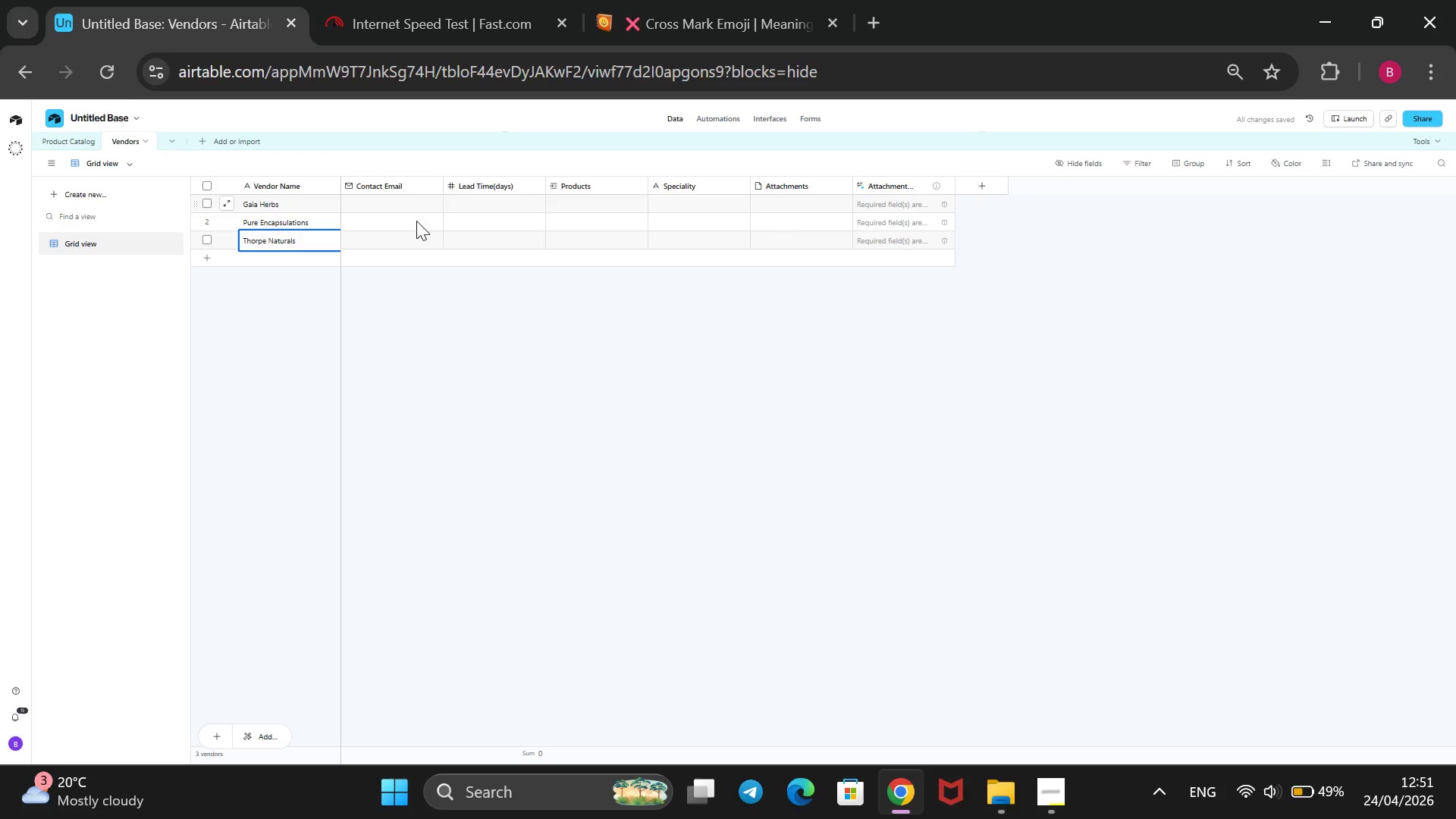 
left_click([433, 207])
 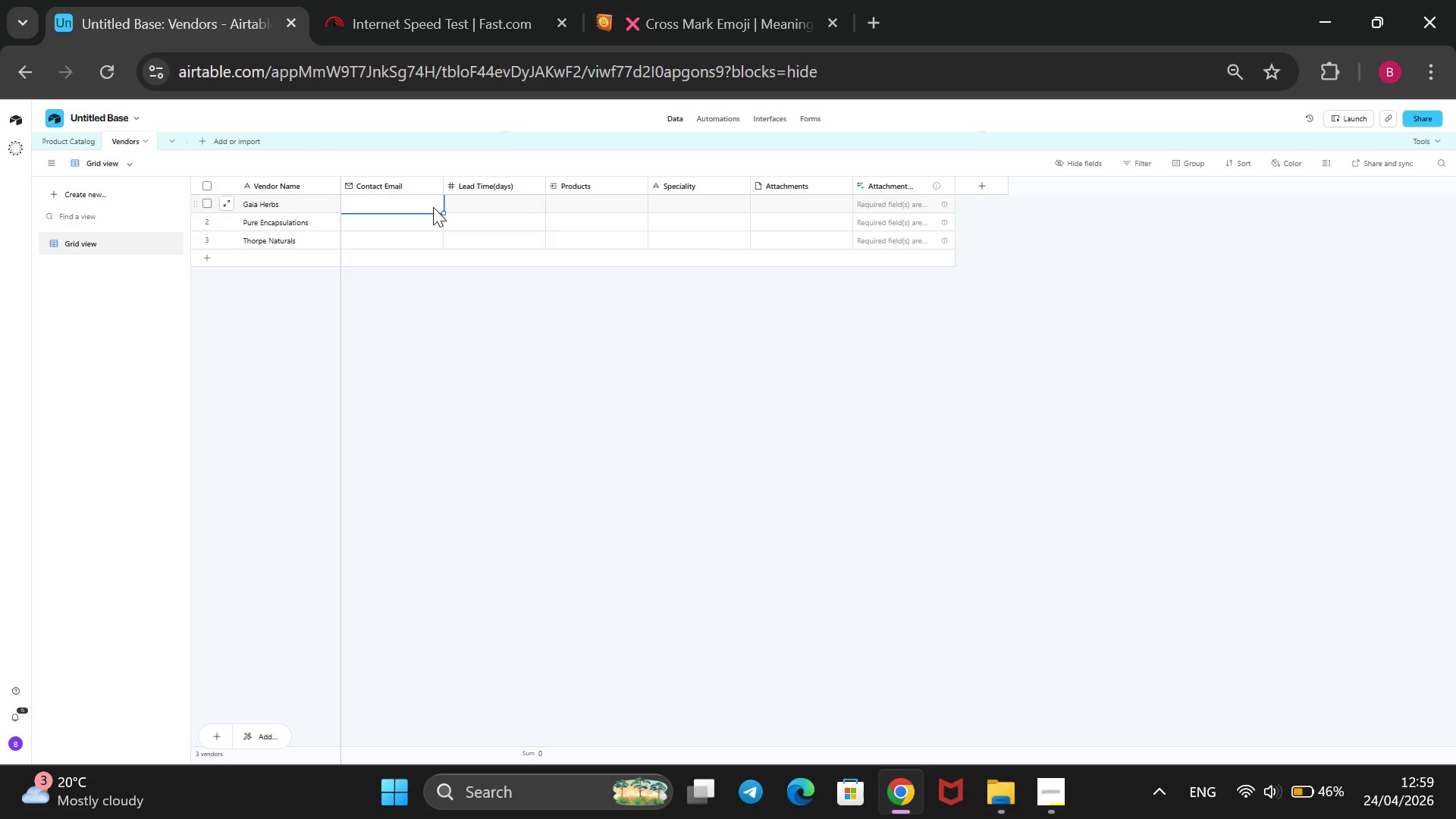 
wait(485.08)
 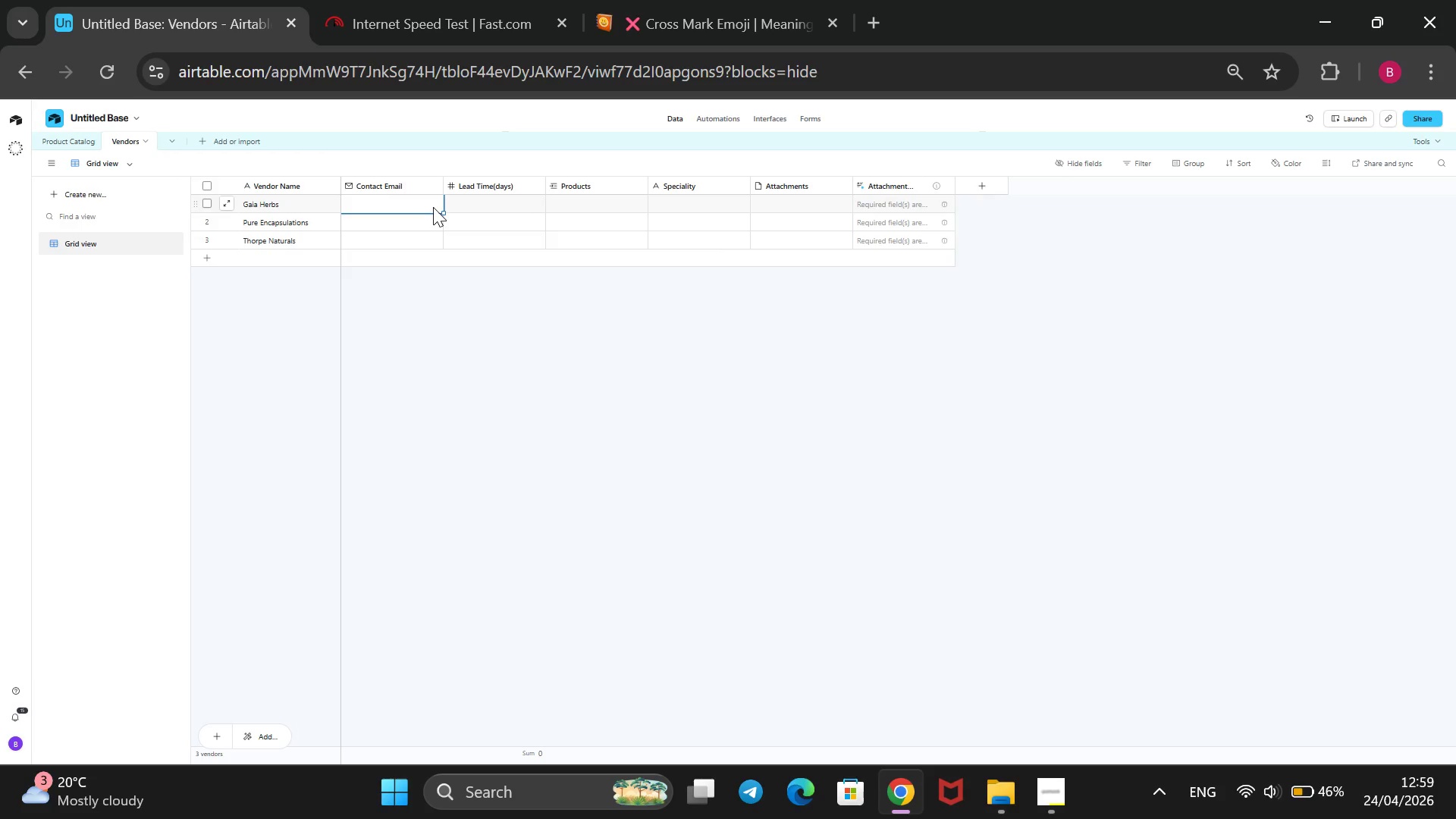 
type(wholesale~)
 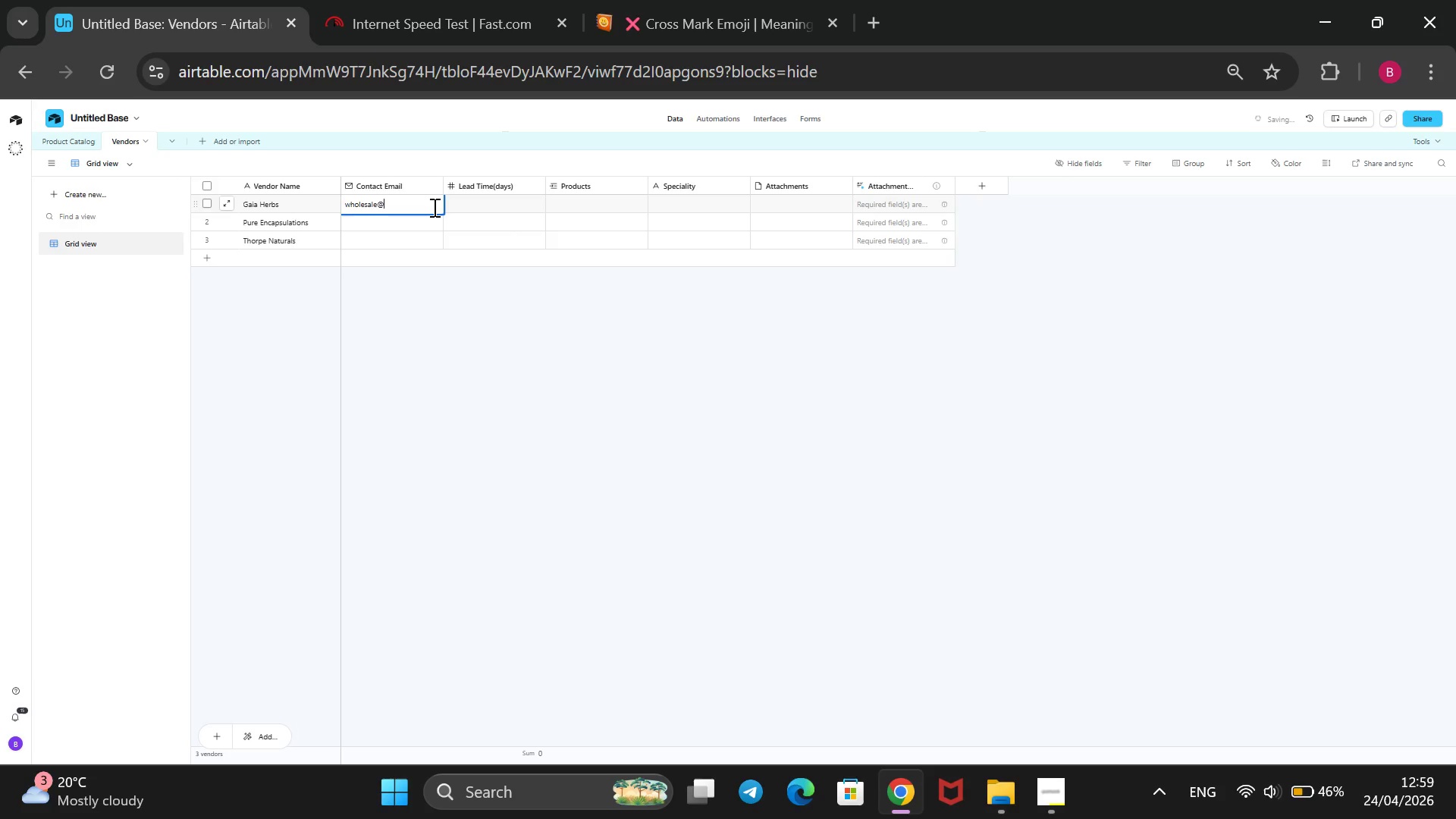 
type(gaiahr)
key(Backspace)
type(erbs.com)
 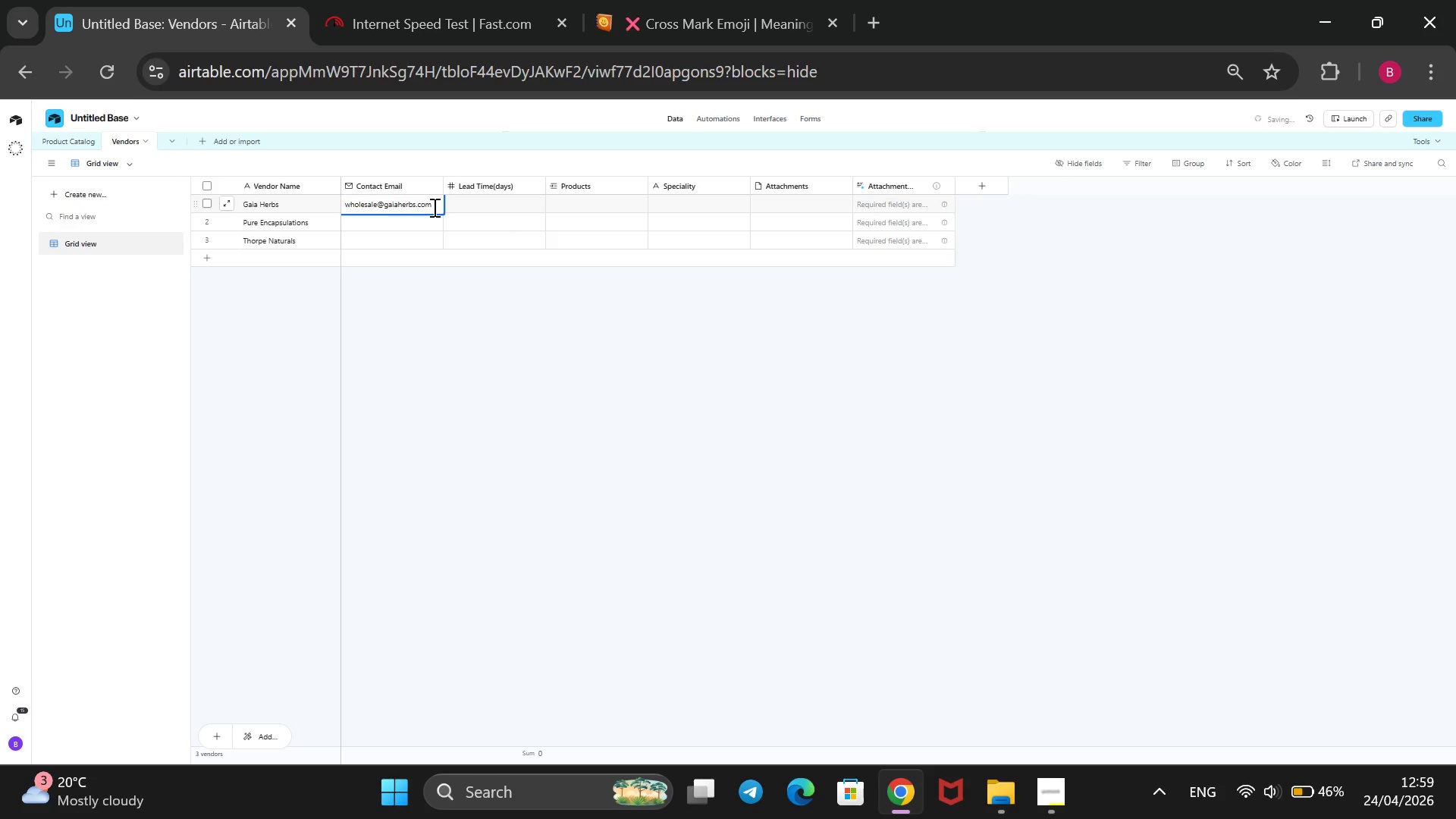 
key(ArrowRight)
 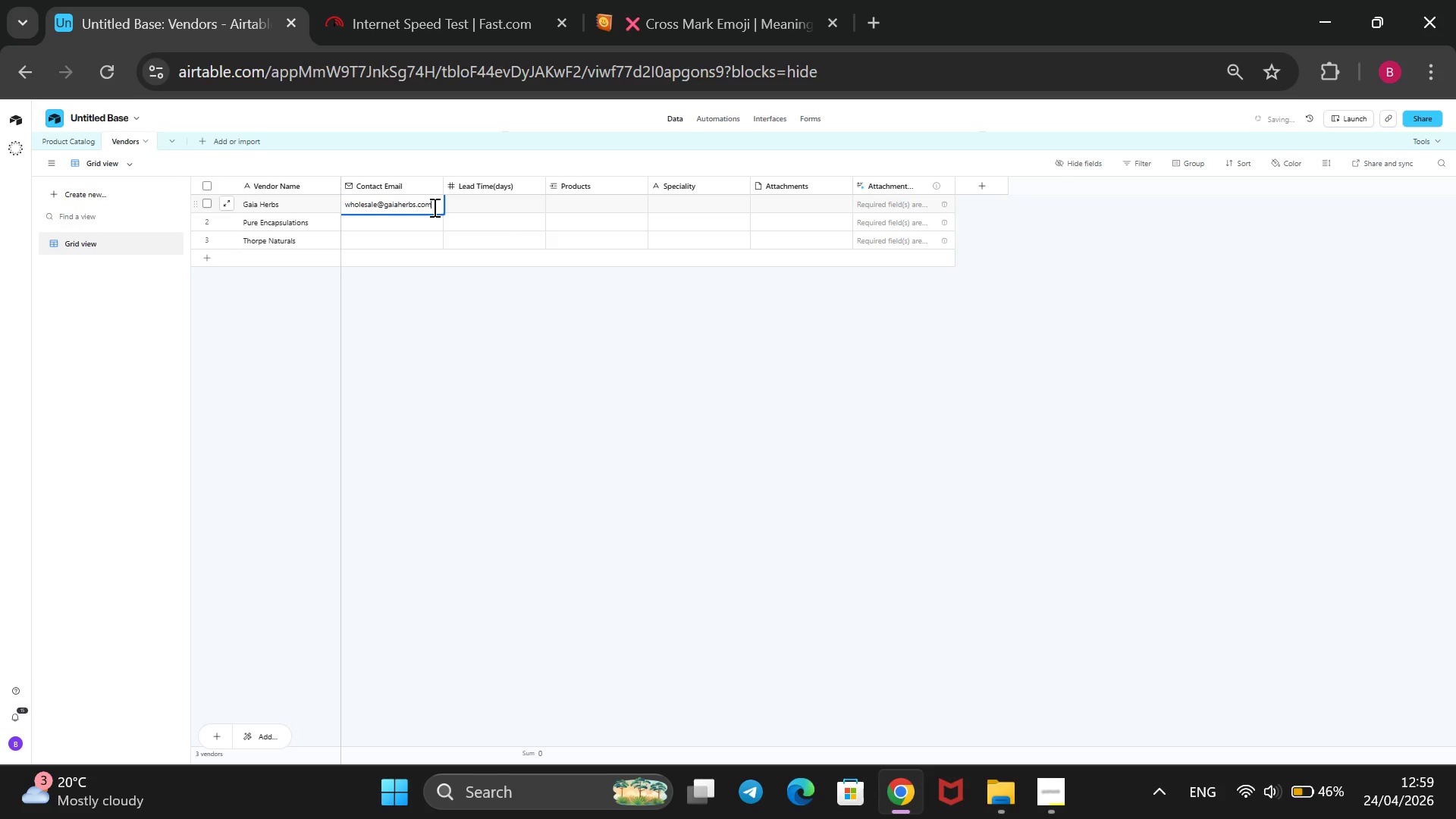 
key(Enter)
 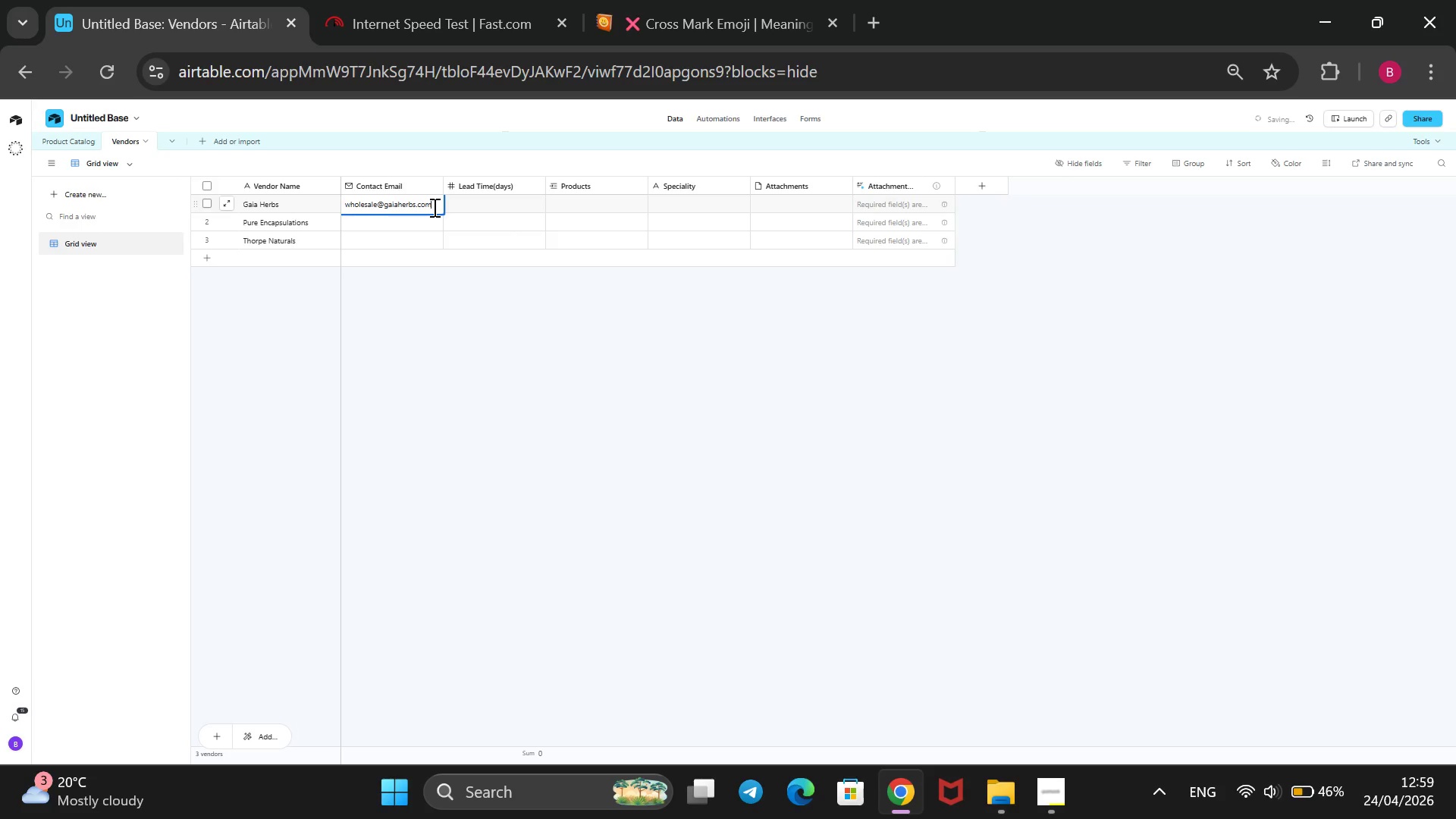 
key(Enter)
 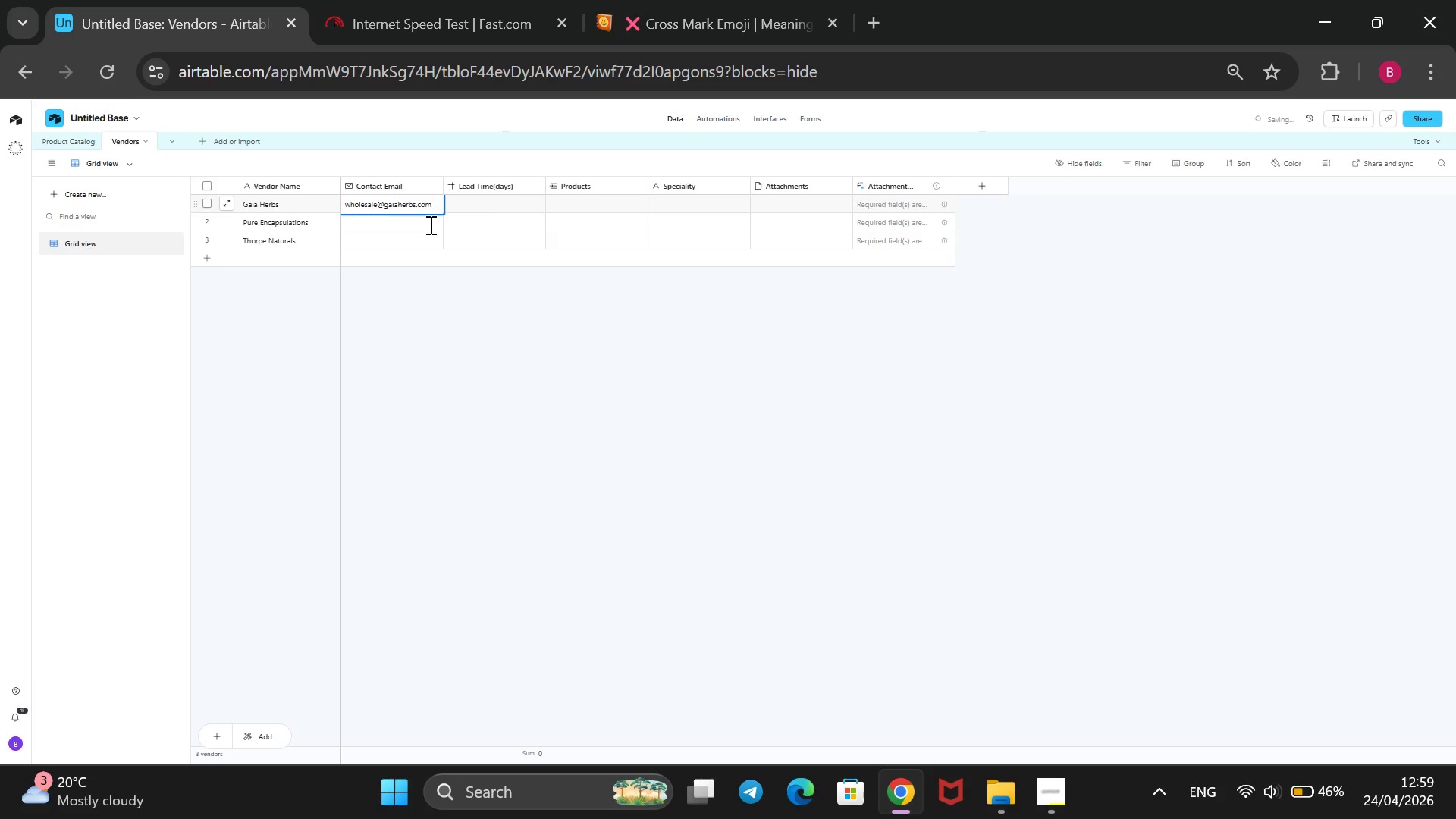 
left_click([429, 224])
 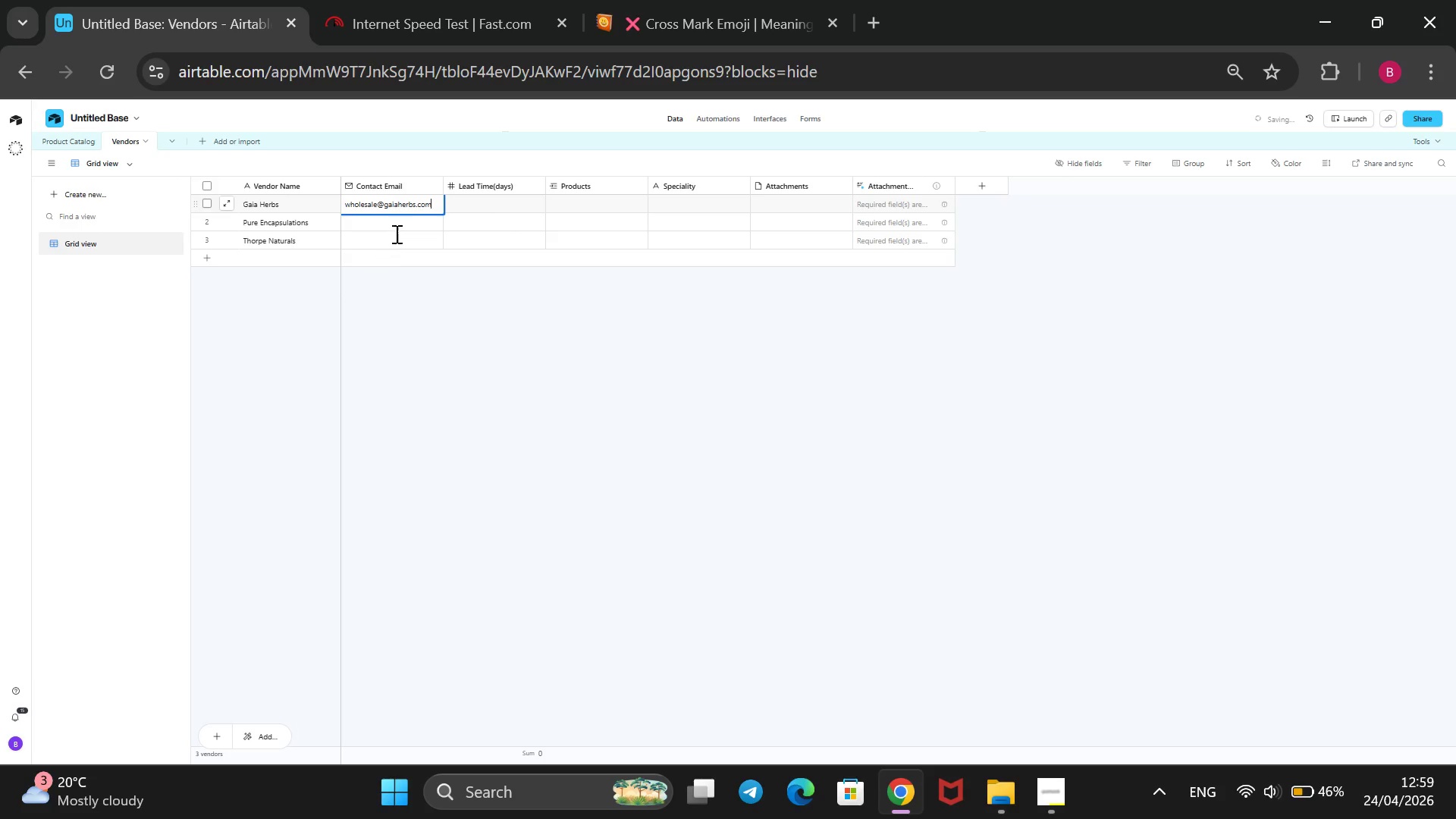 
left_click([463, 431])
 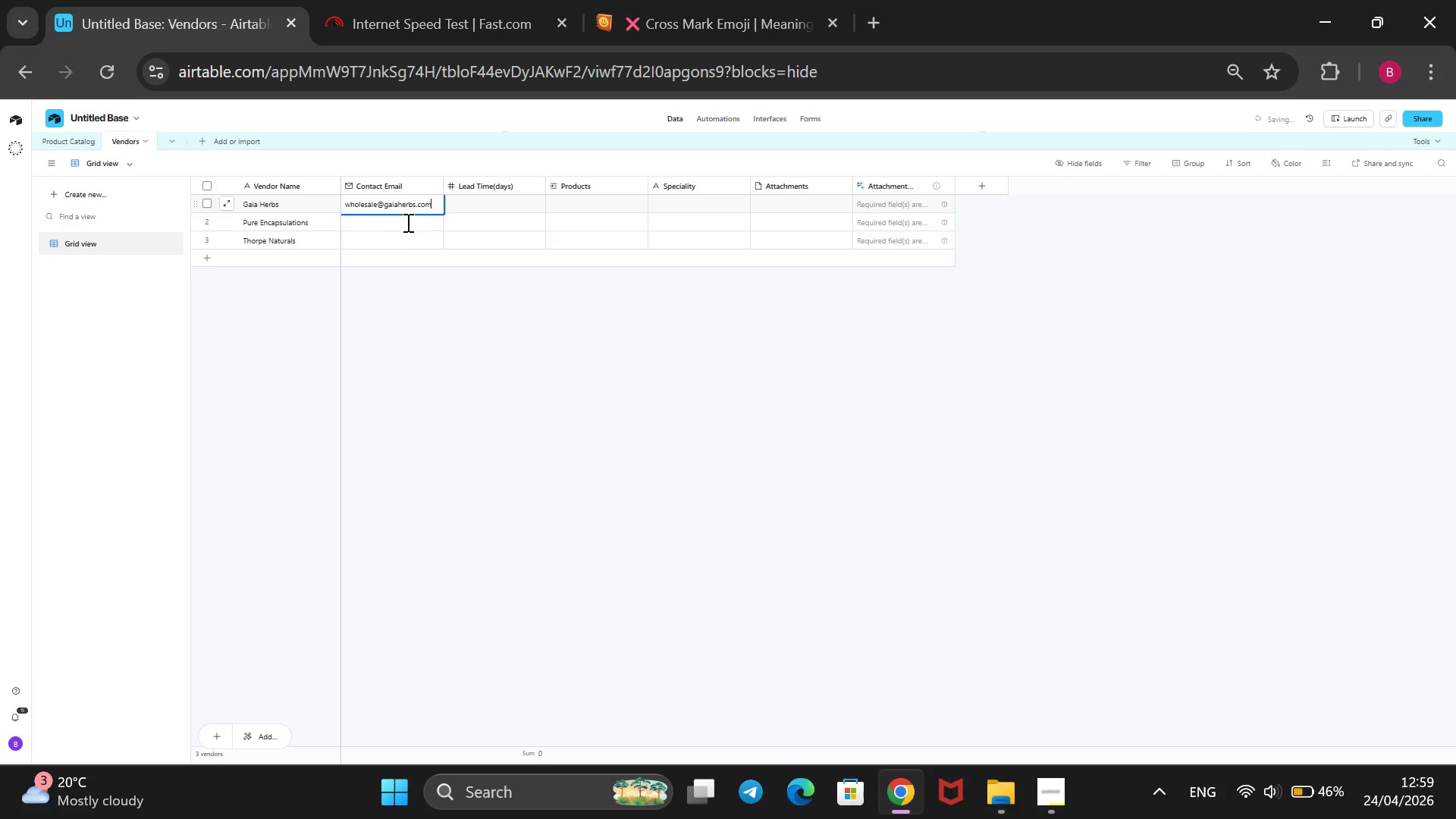 
double_click([409, 221])
 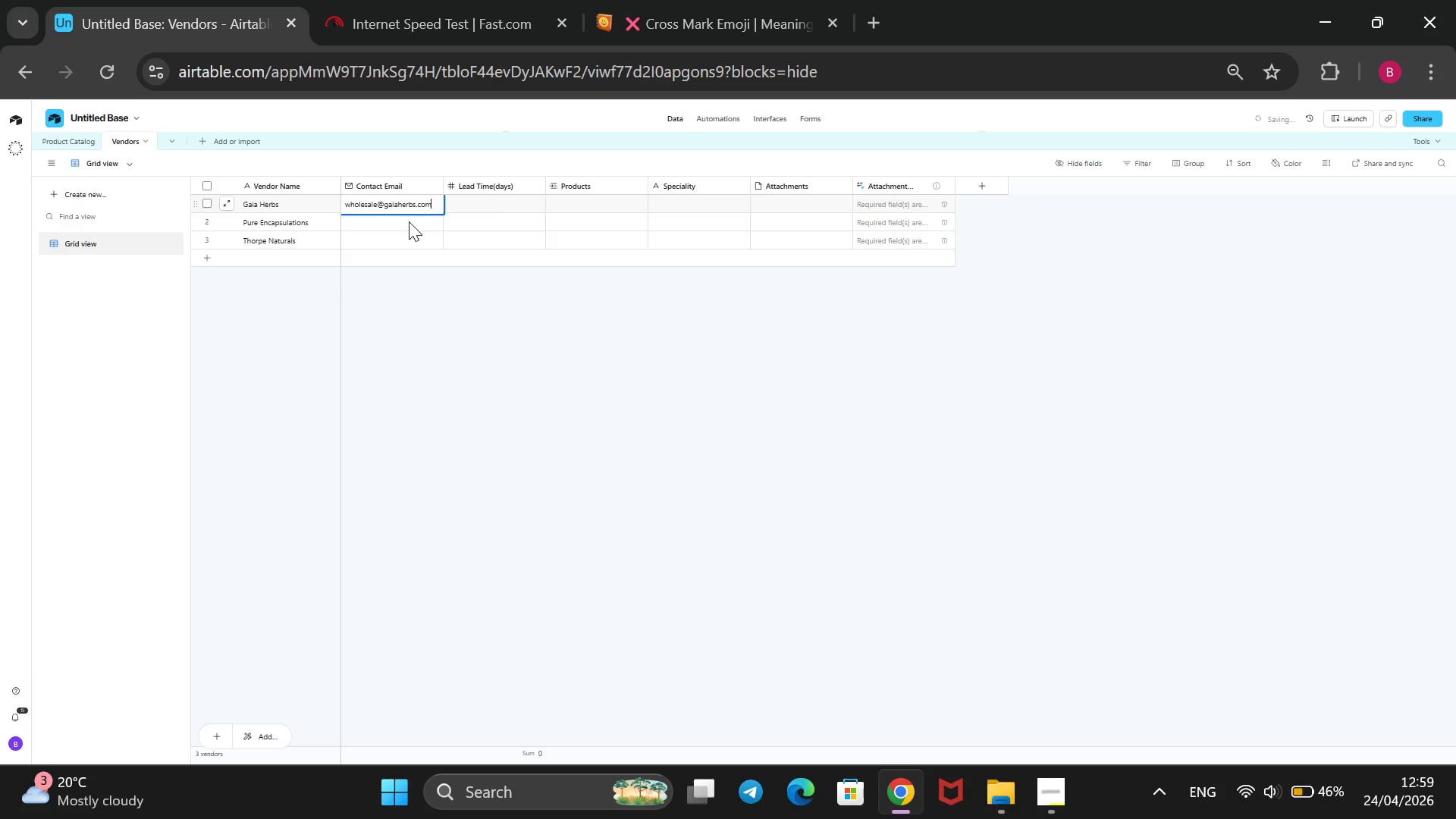 
triple_click([409, 221])
 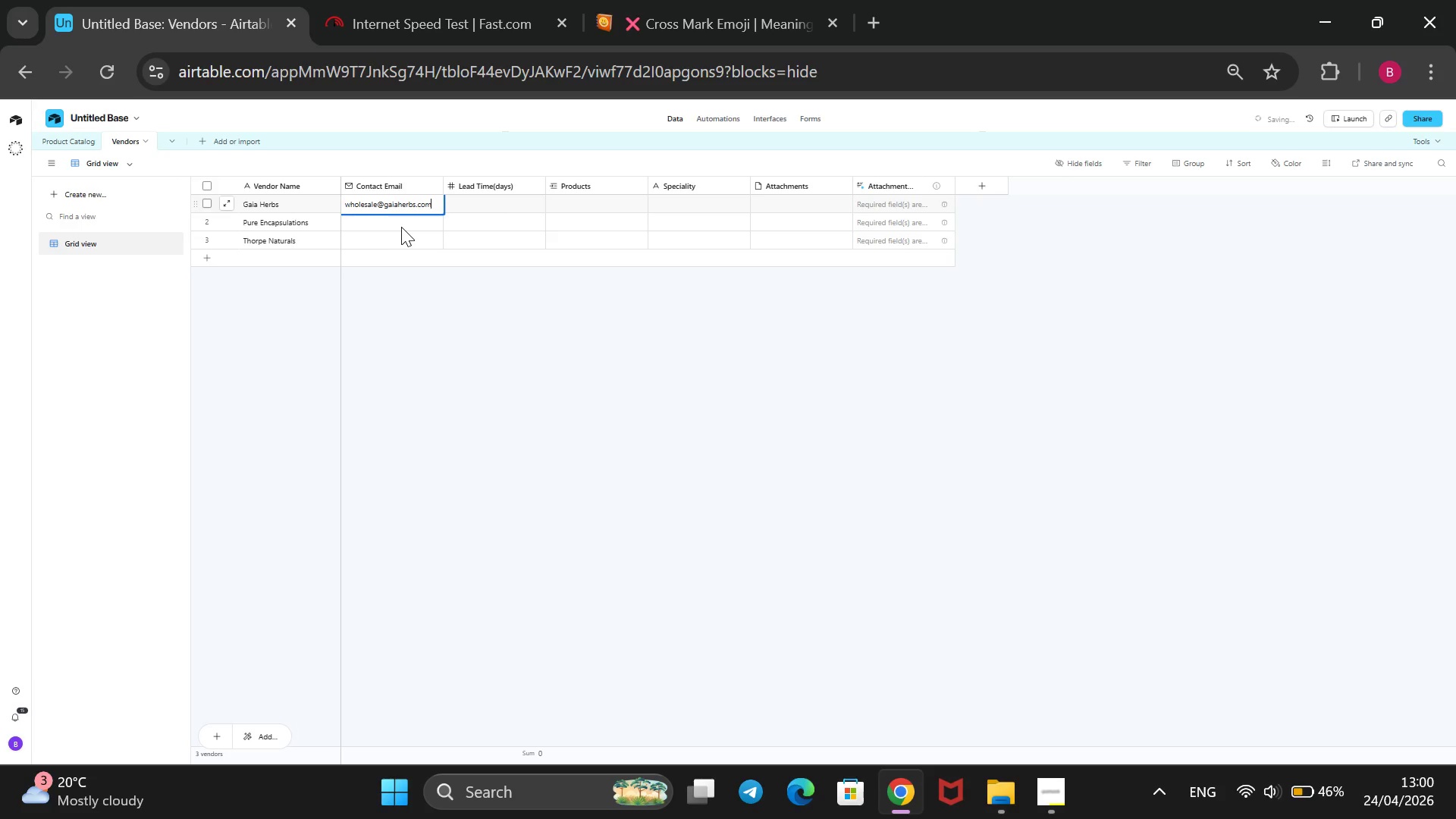 
left_click([401, 227])
 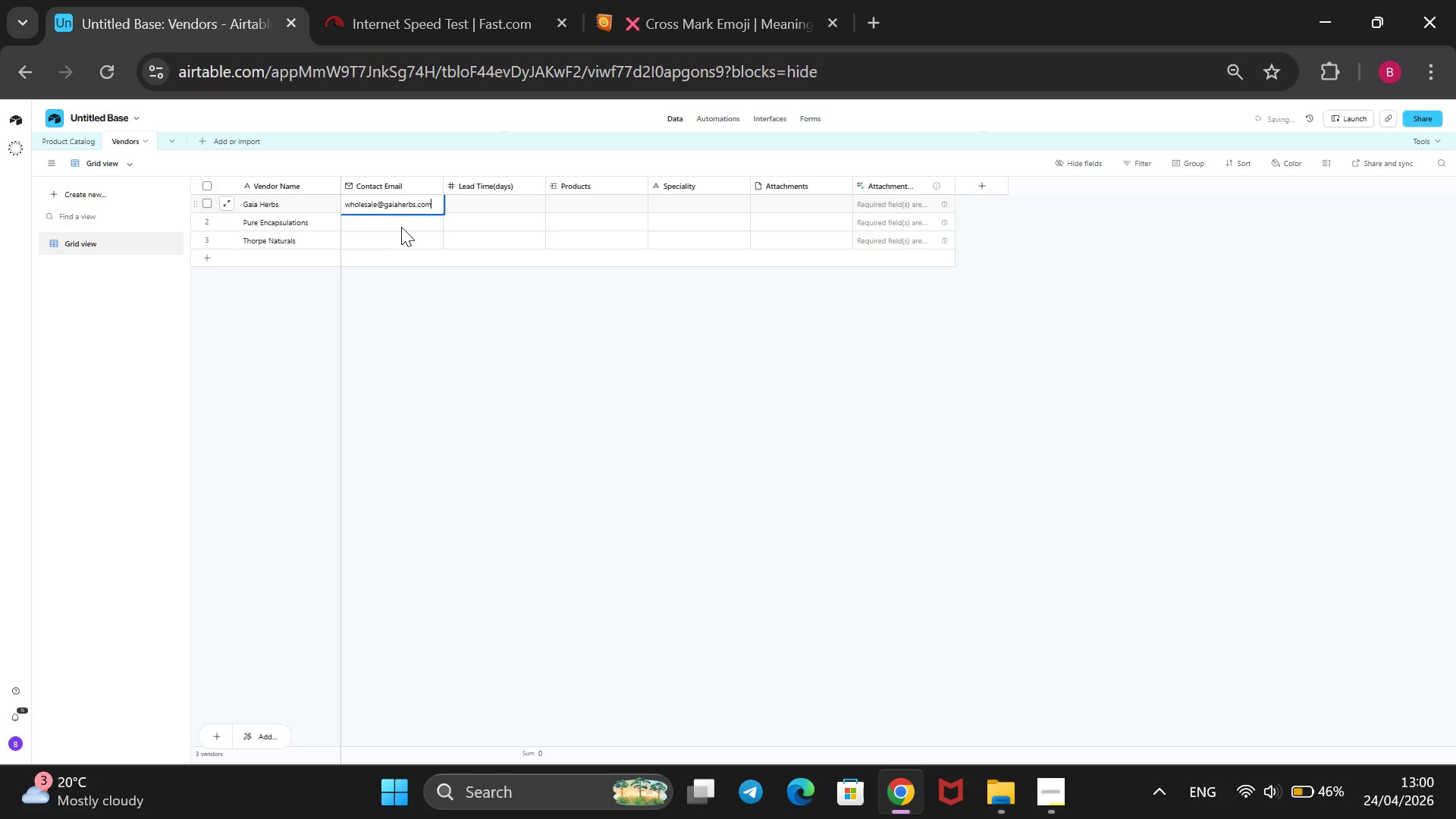 
left_click([401, 227])
 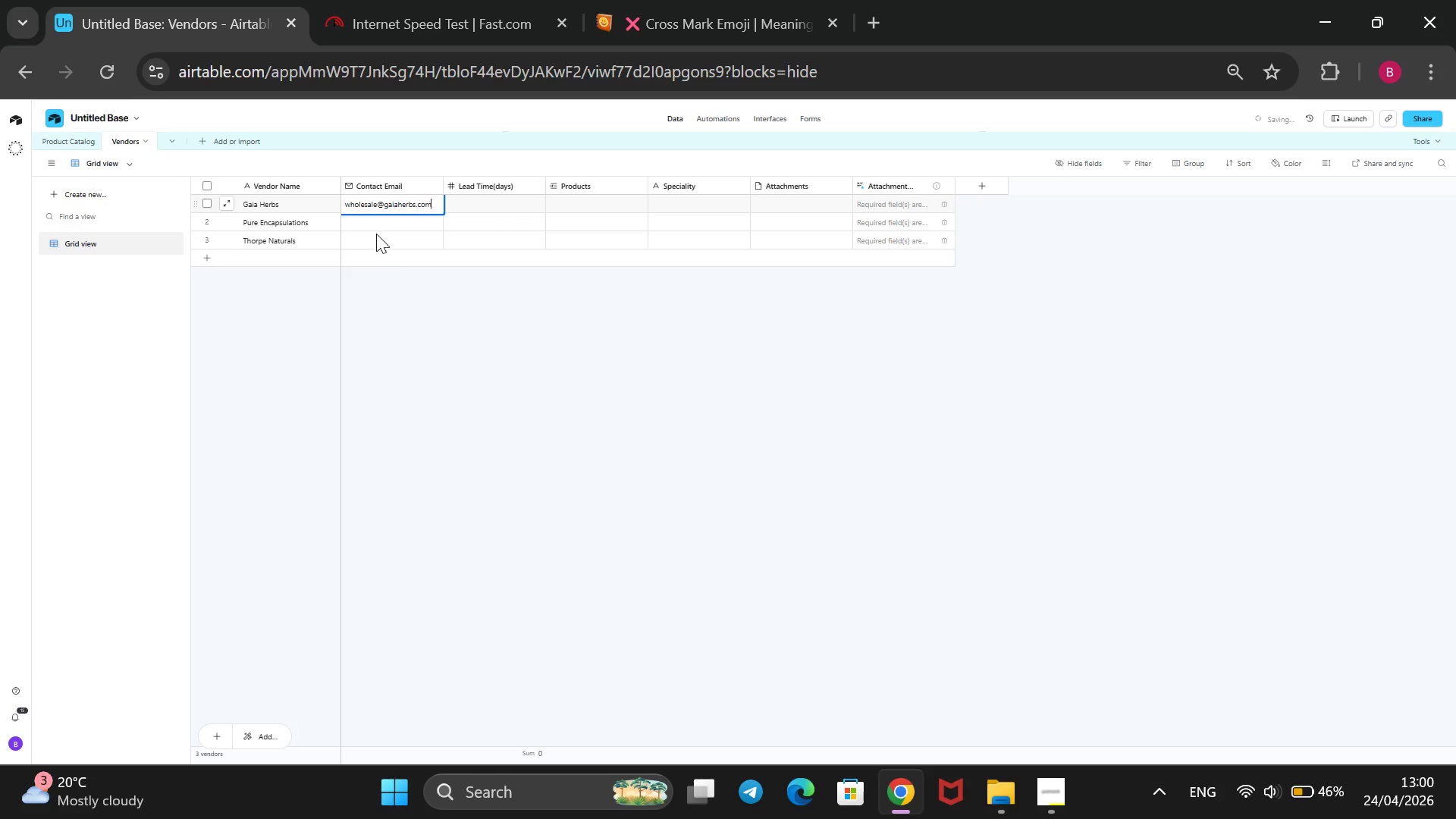 
double_click([377, 221])
 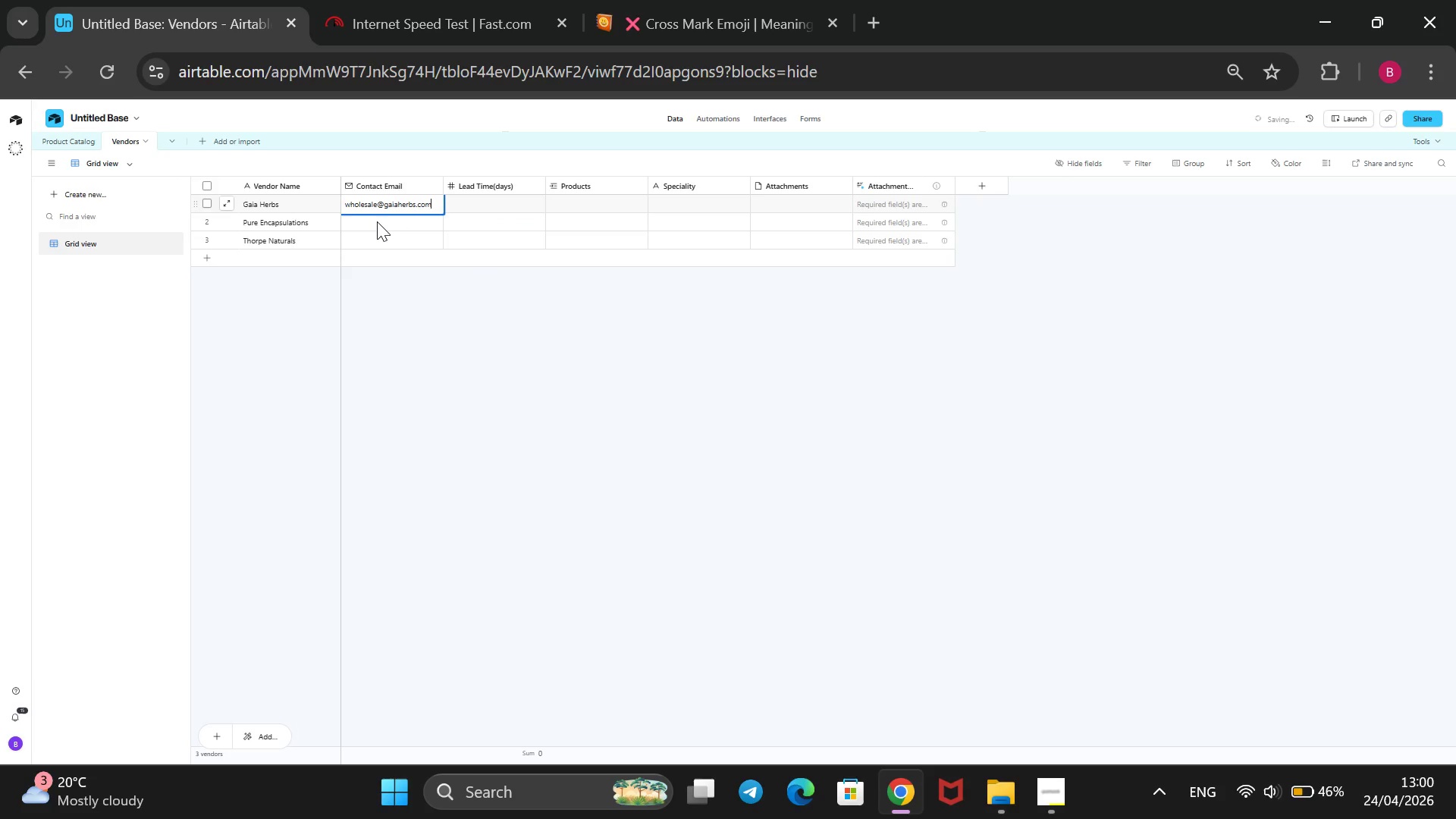 
triple_click([377, 221])
 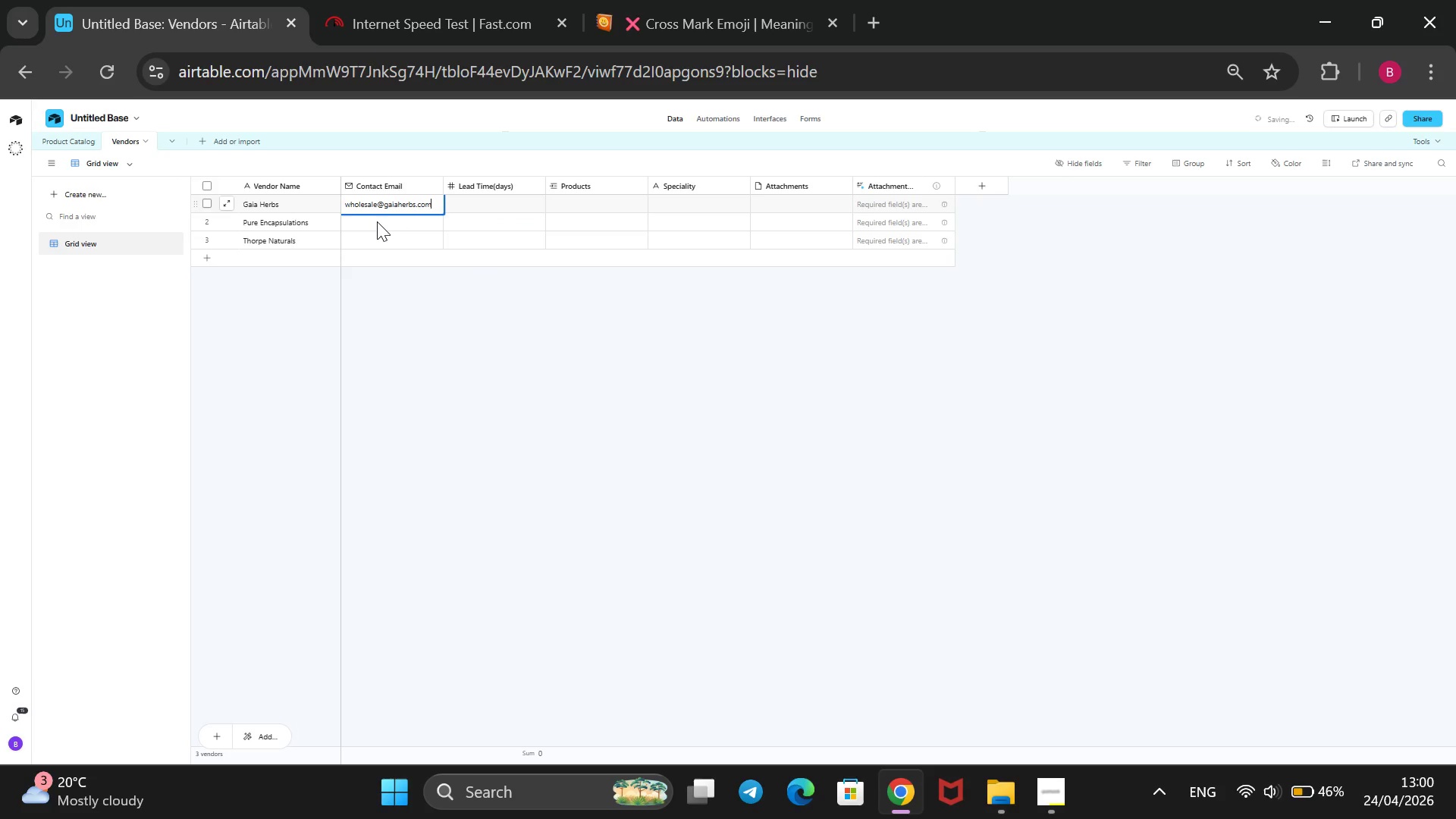 
double_click([377, 221])
 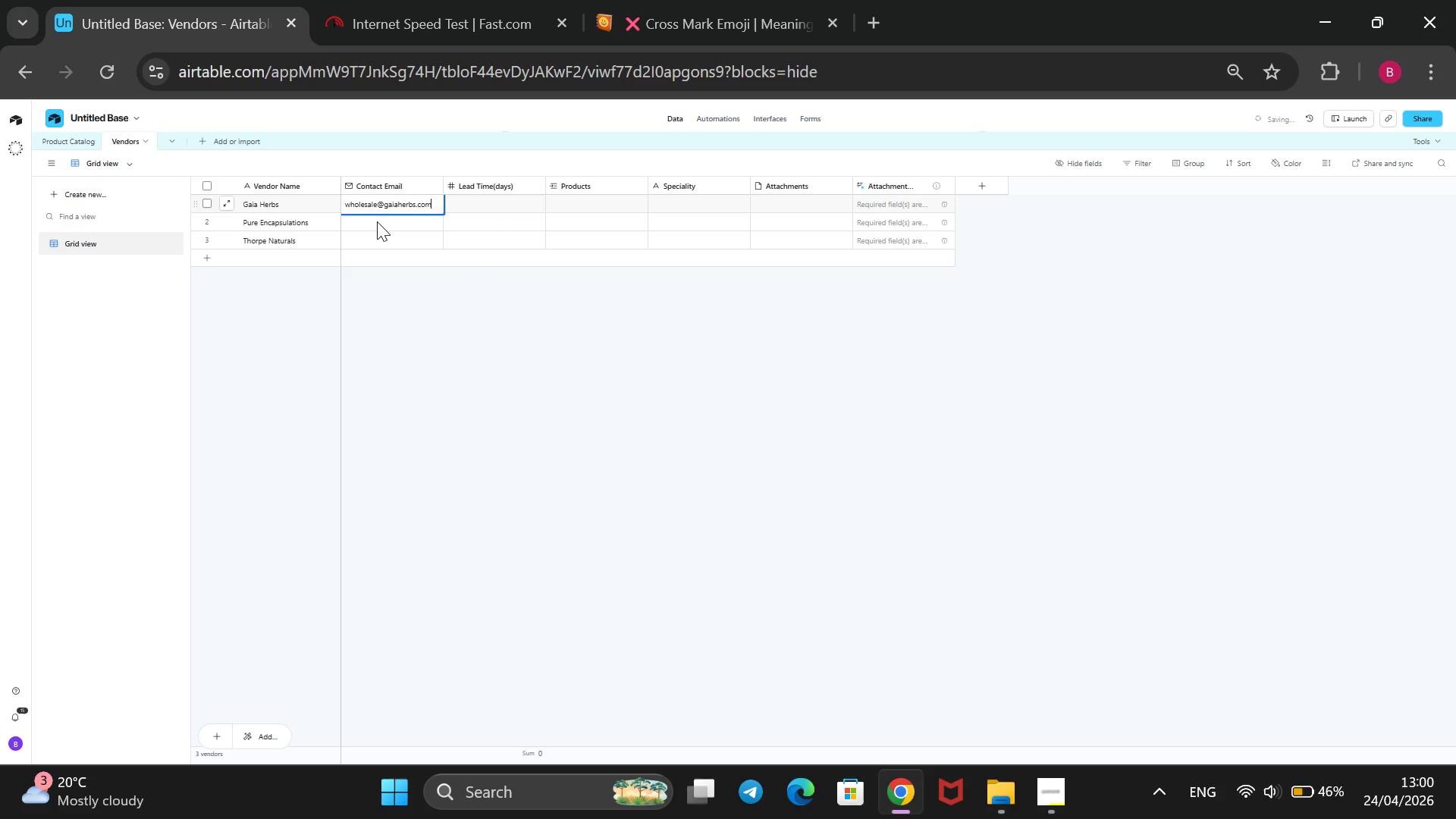 
triple_click([377, 221])
 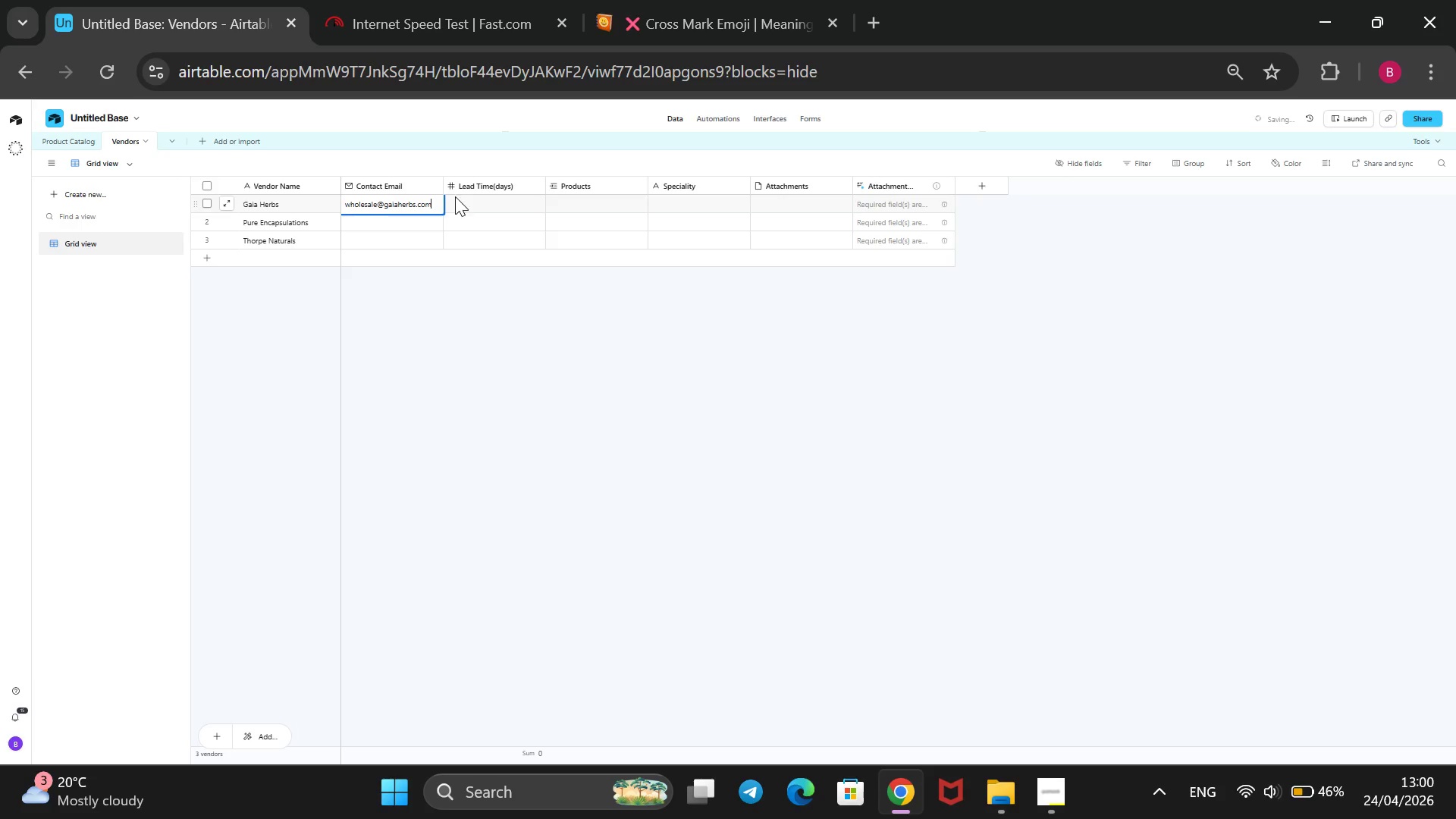 
left_click([463, 197])
 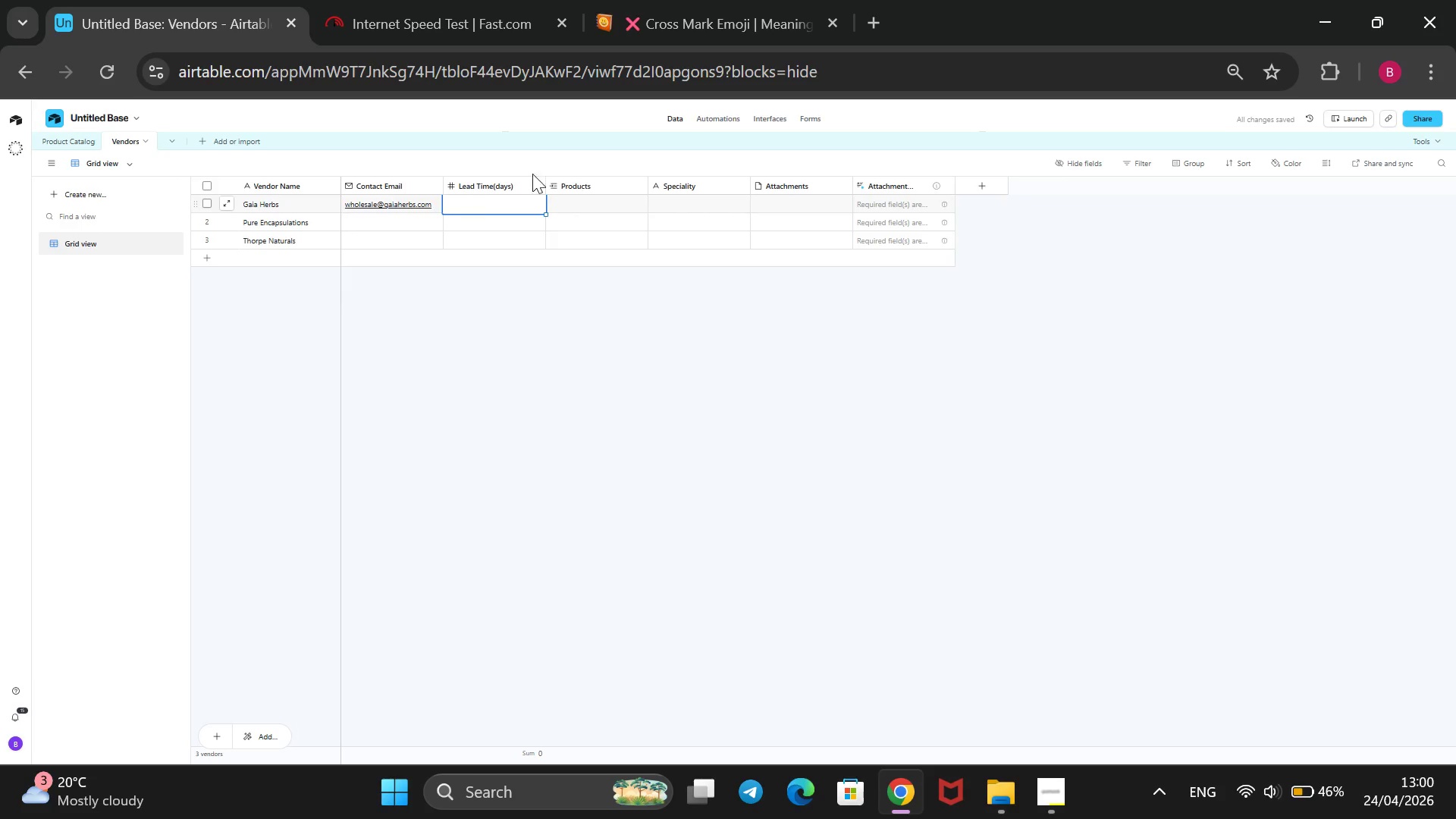 
wait(6.12)
 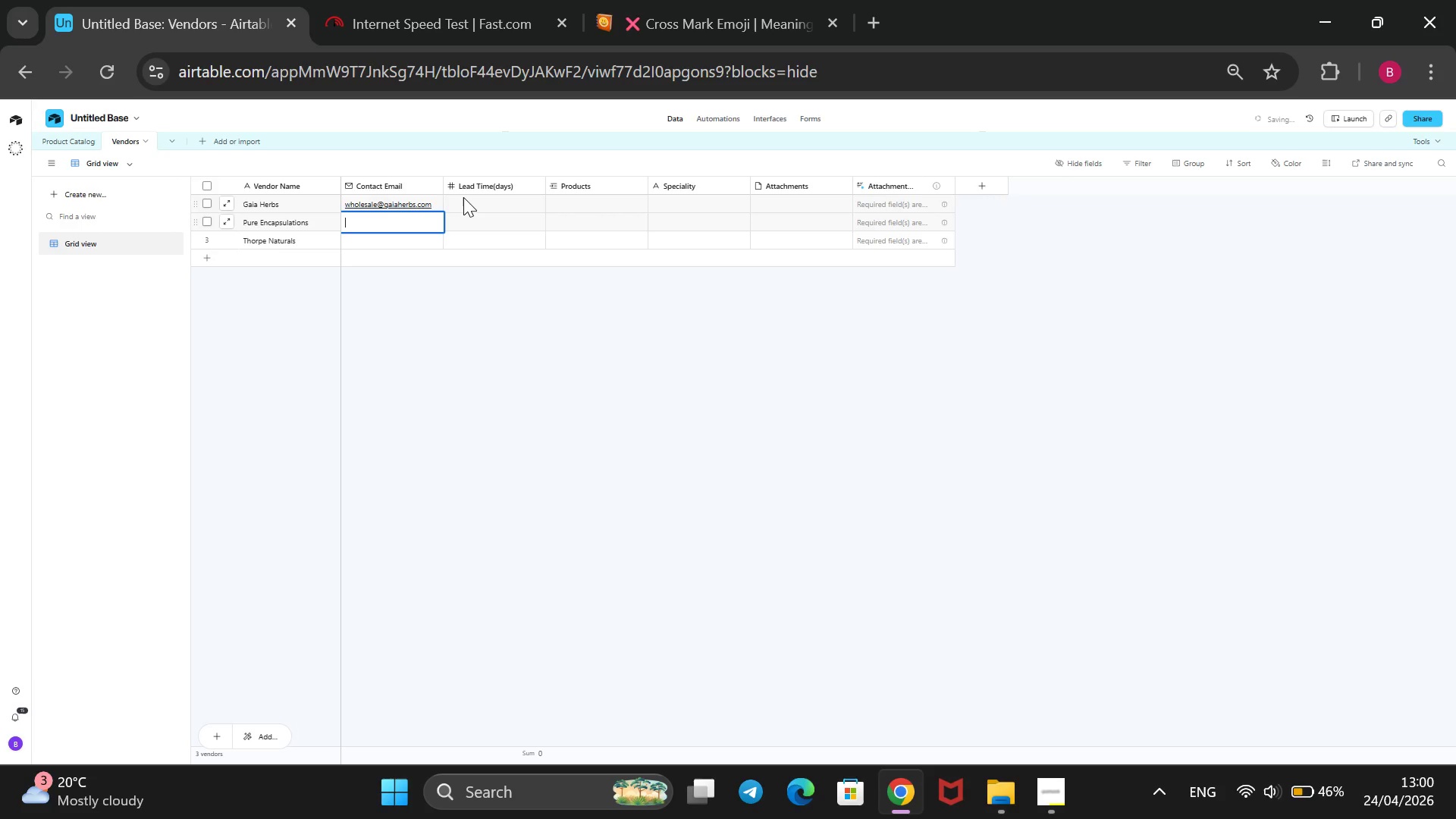 
left_click([1047, 781])